 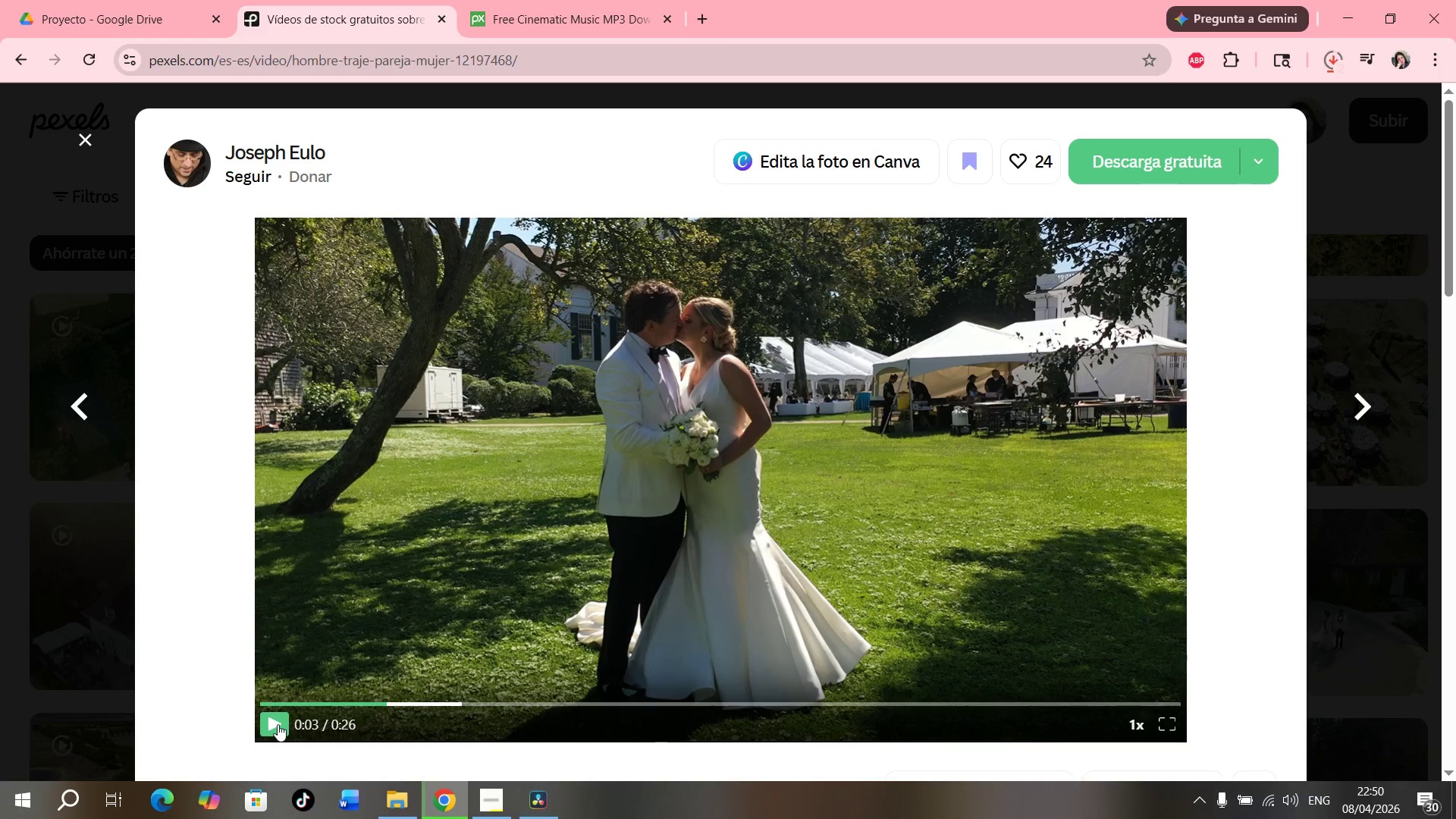 
left_click([278, 724])
 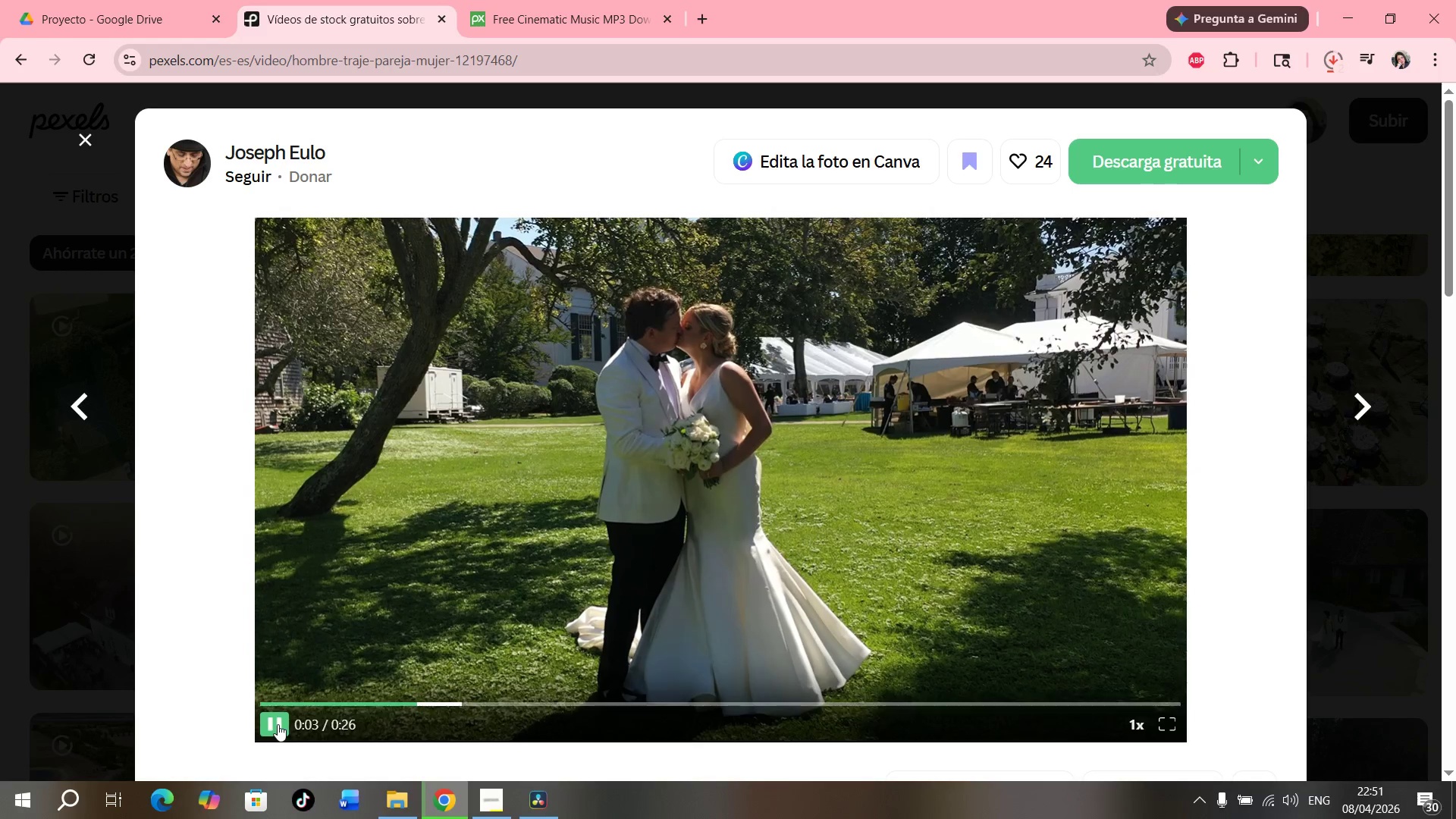 
left_click([278, 724])
 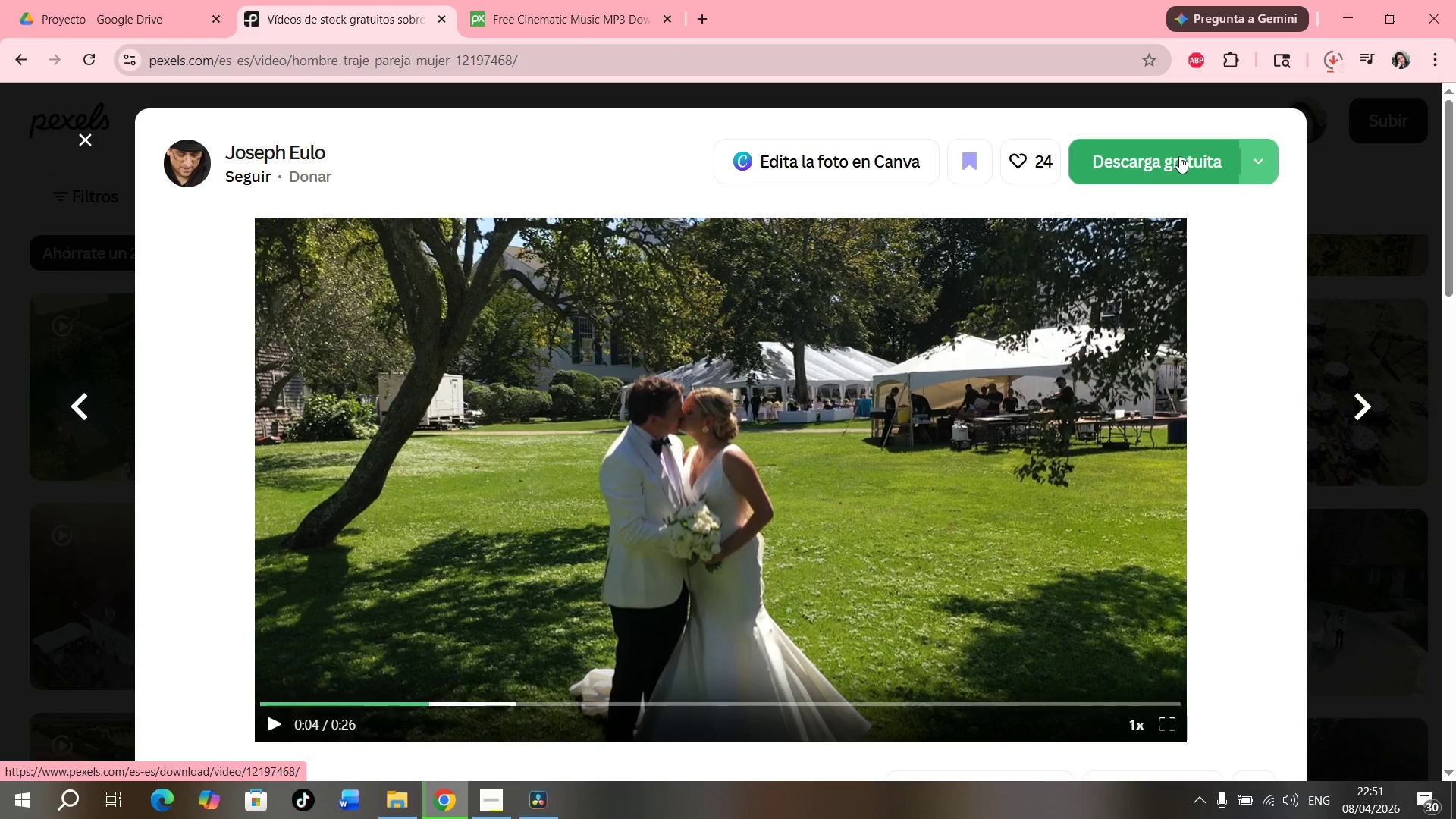 
wait(7.97)
 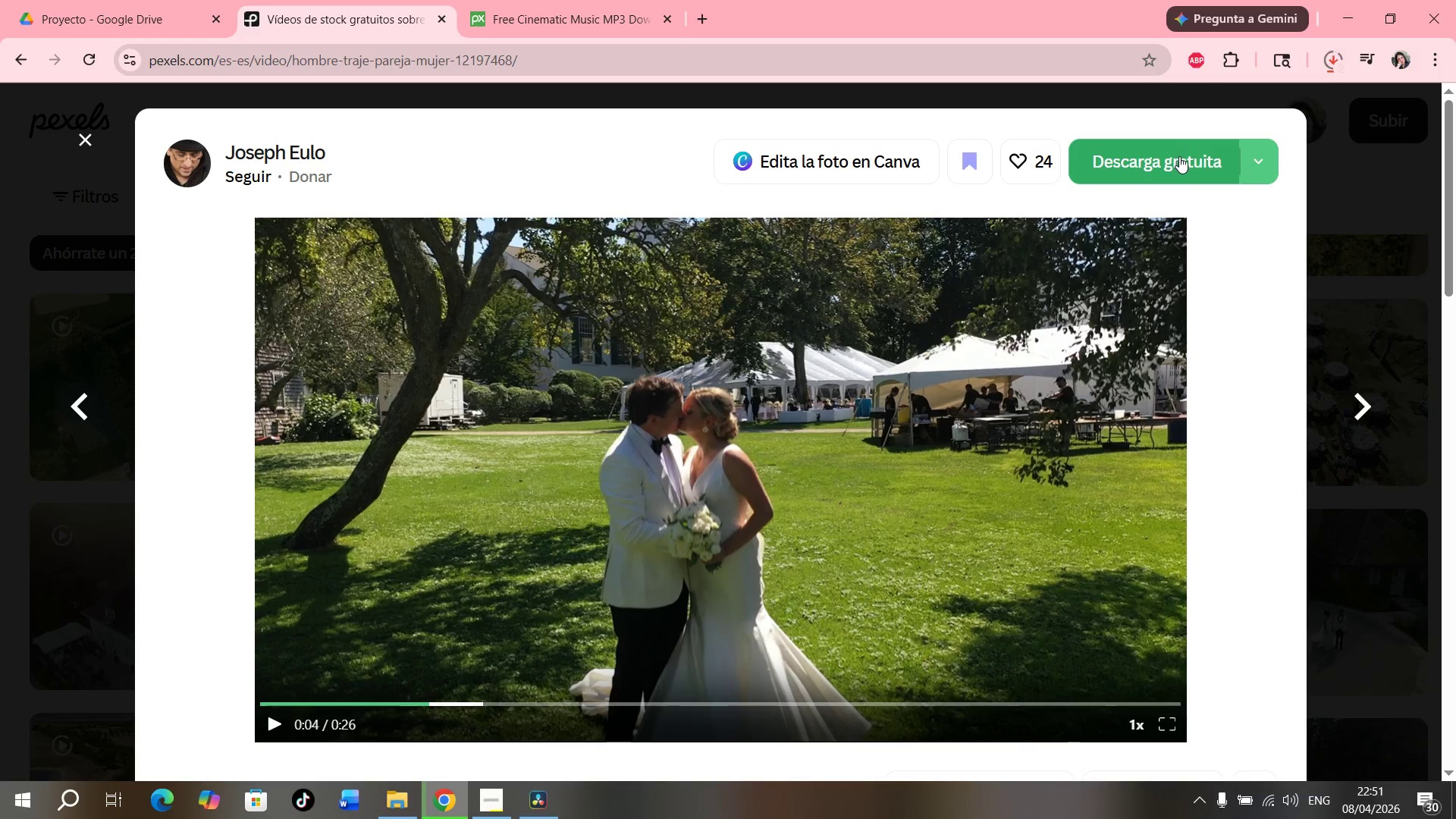 
left_click([1179, 156])
 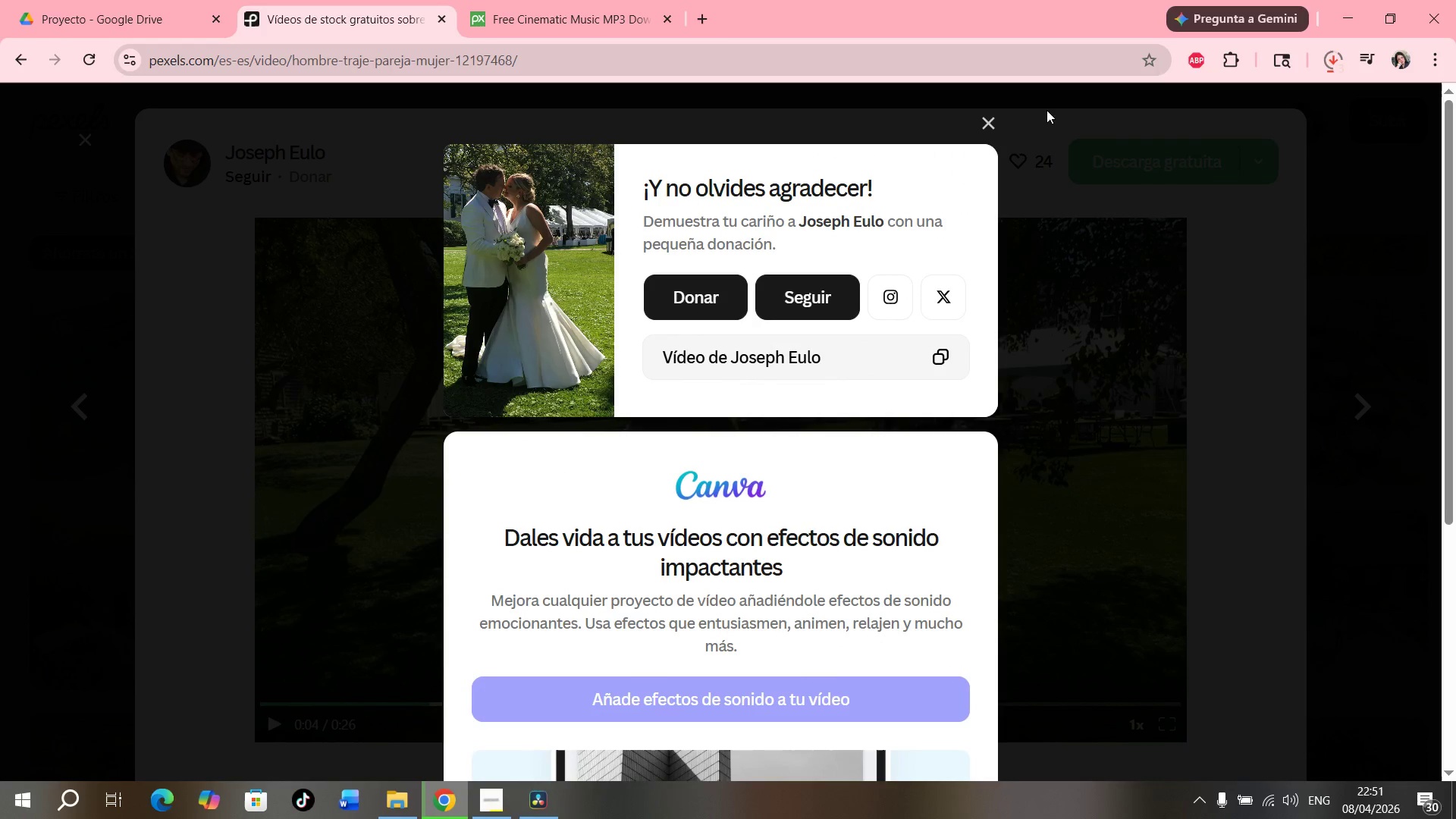 
left_click([989, 119])
 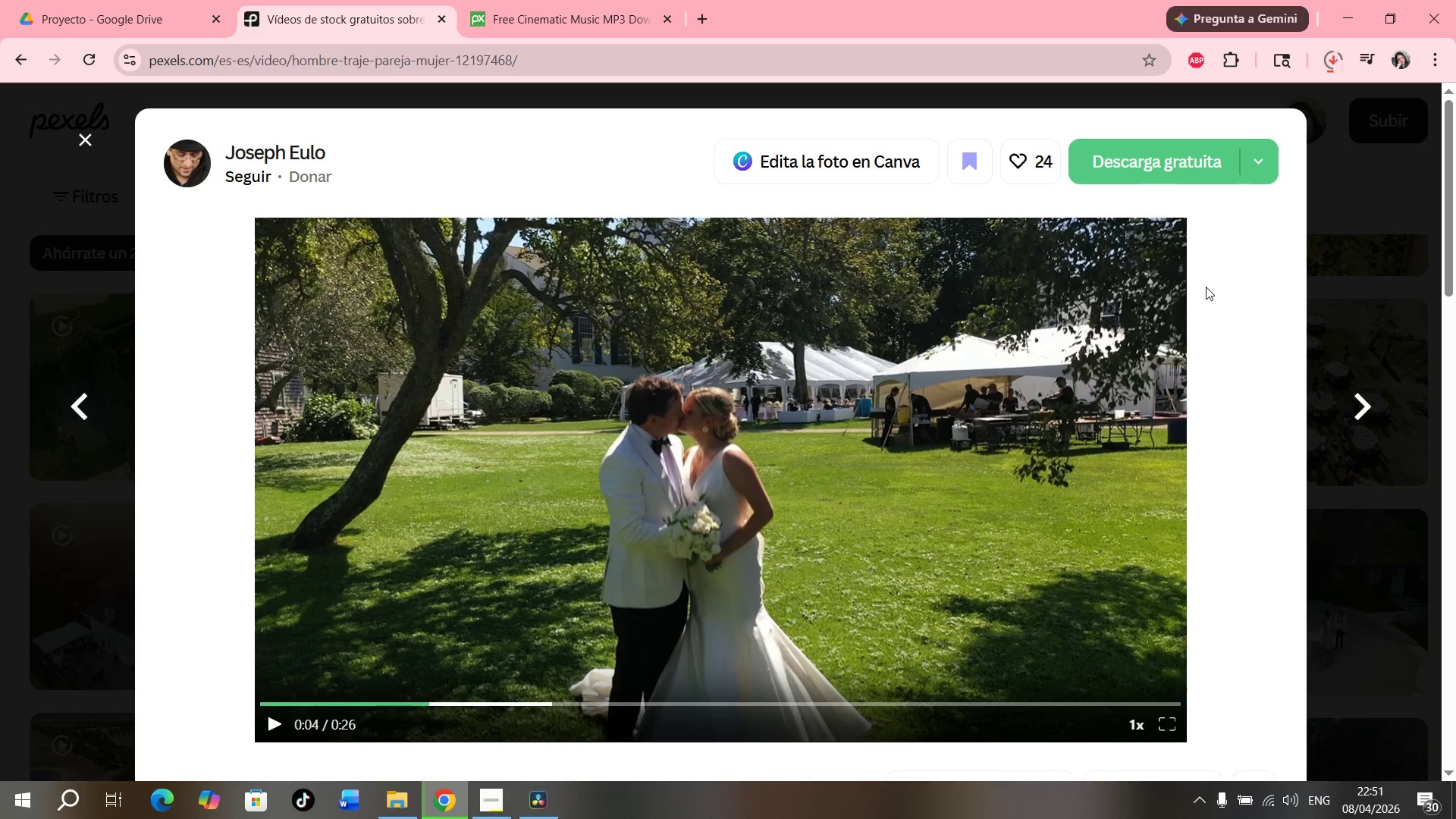 
left_click([642, 419])
 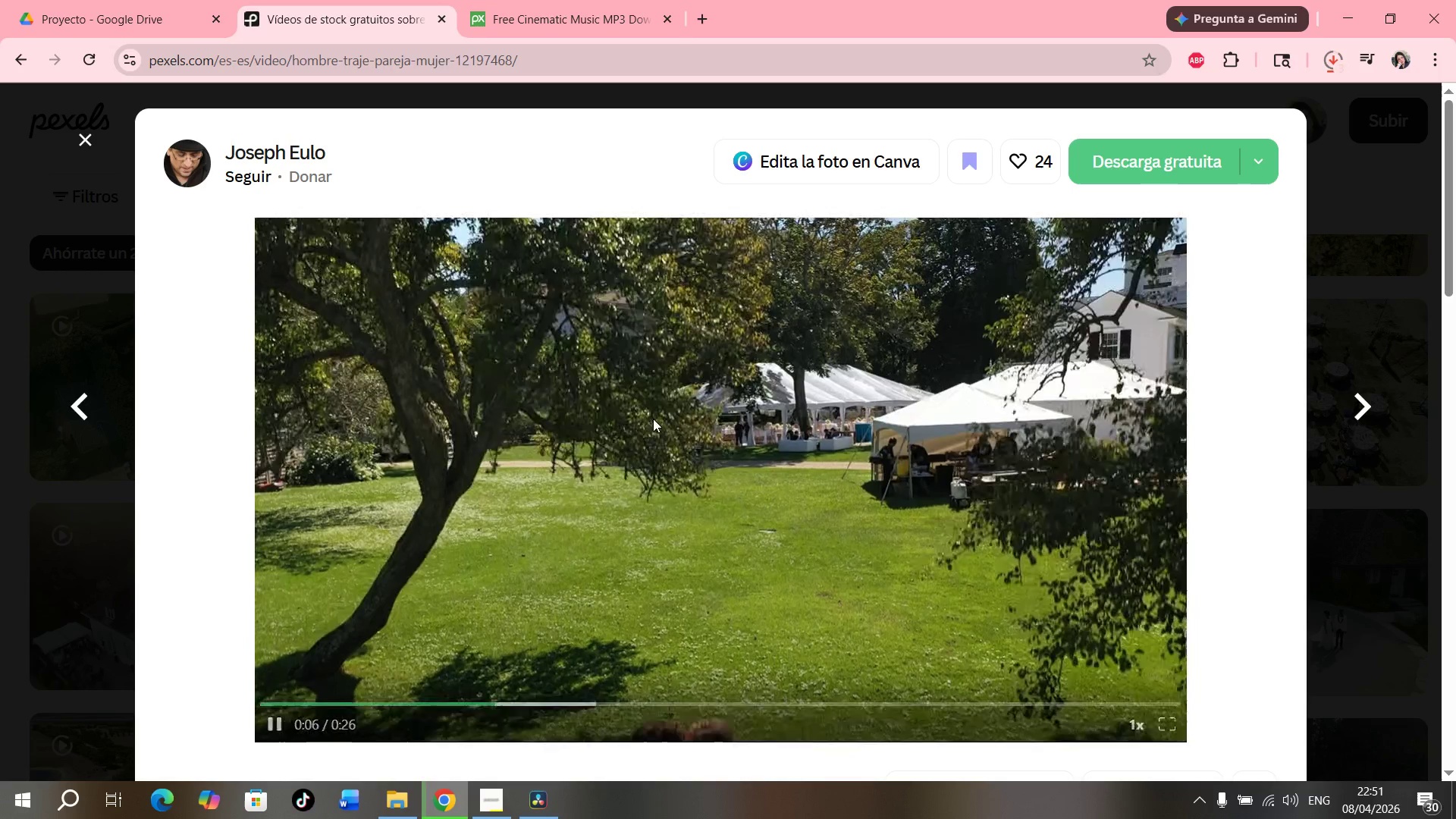 
left_click([799, 410])
 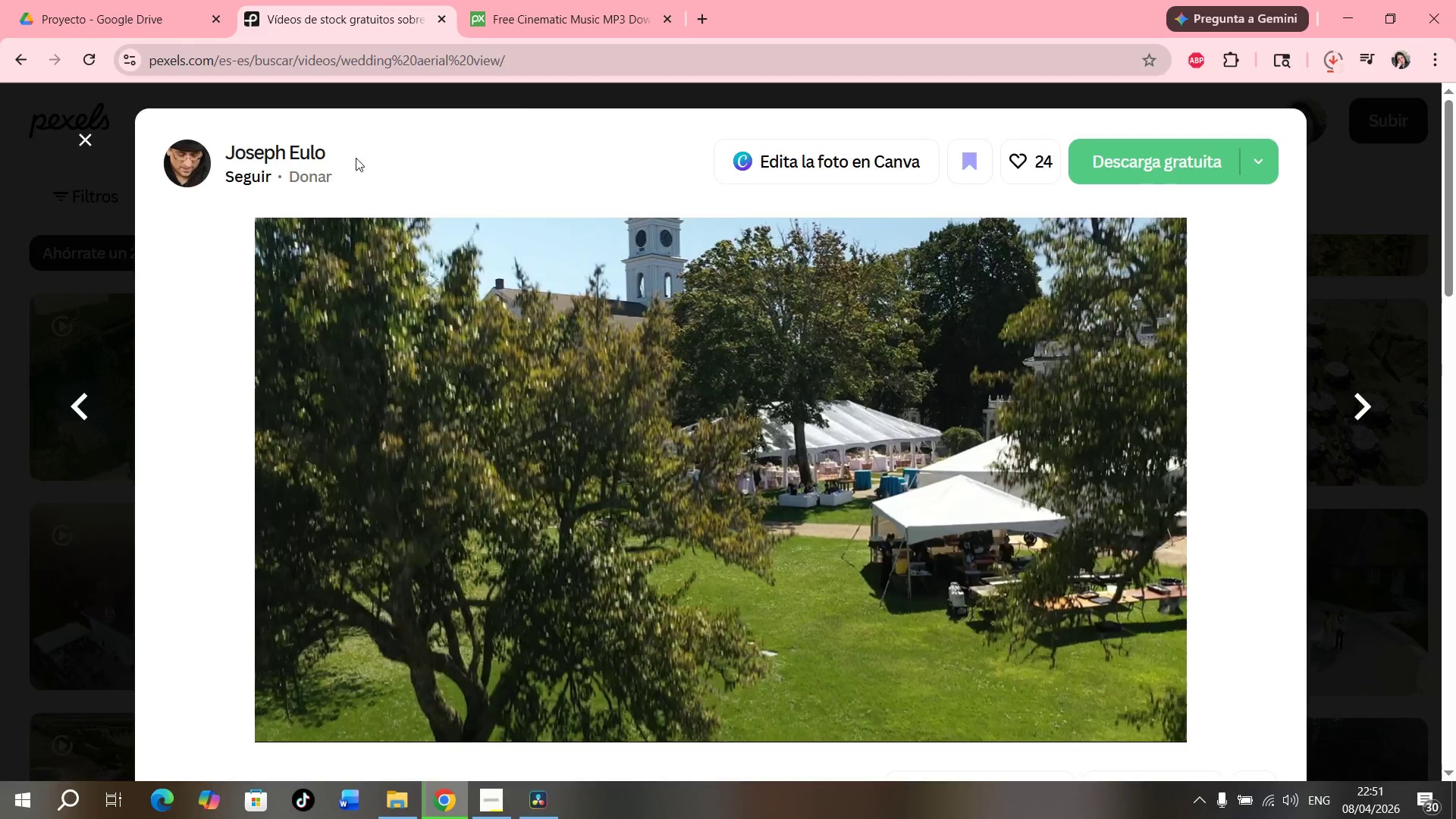 
scroll: coordinate [868, 497], scroll_direction: down, amount: 4.0
 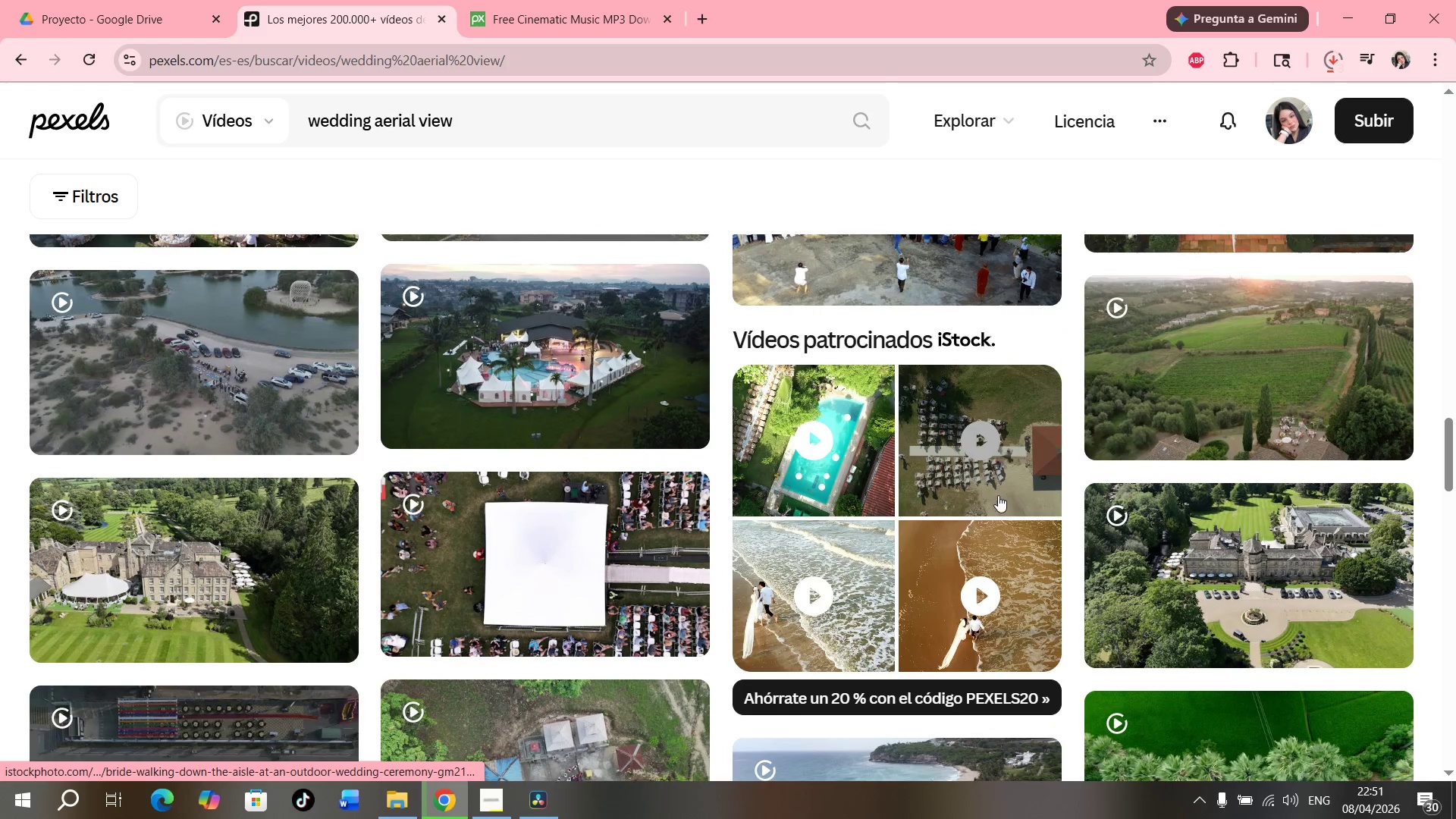 
scroll: coordinate [1098, 522], scroll_direction: up, amount: 18.0
 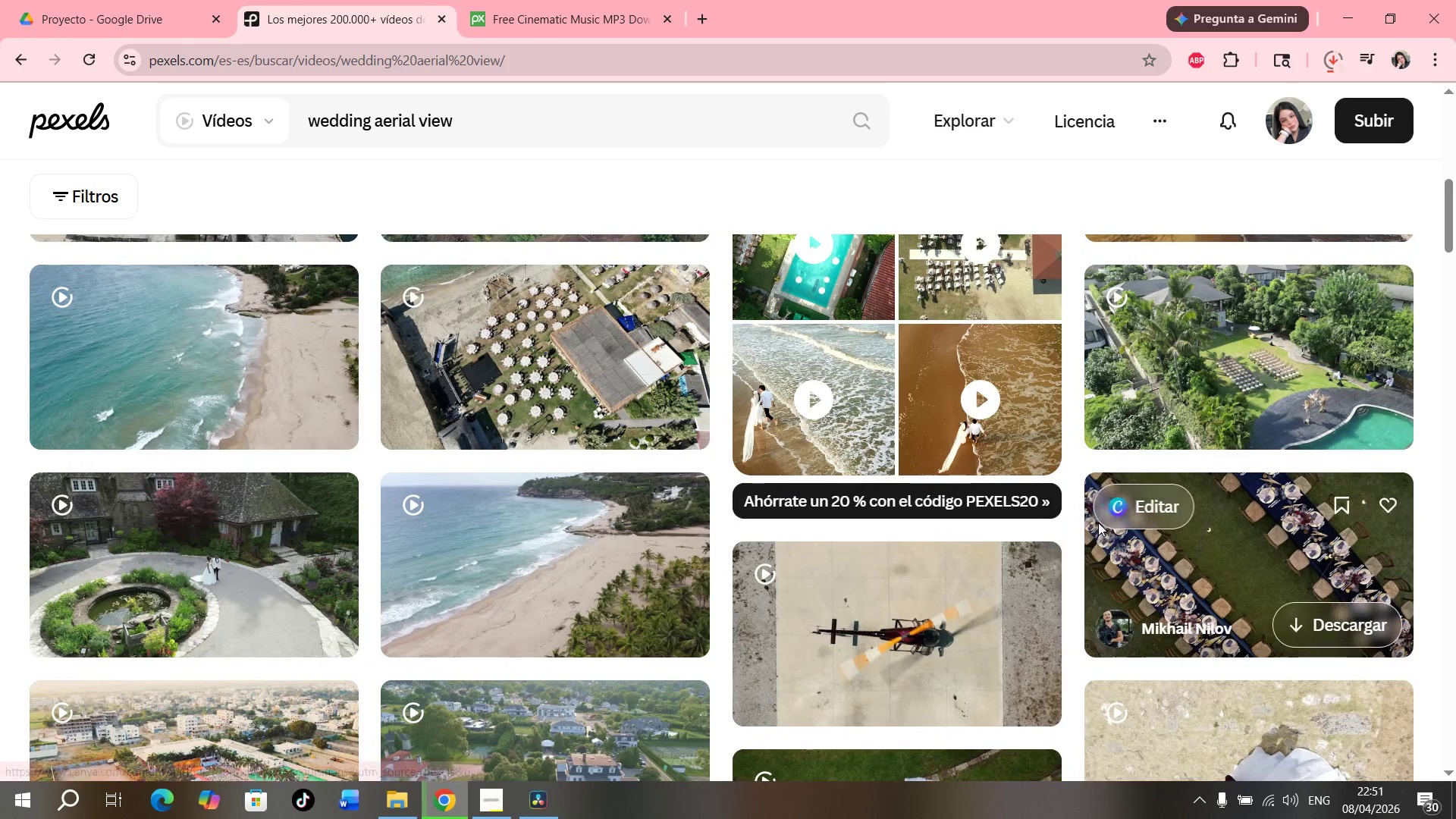 
scroll: coordinate [1097, 527], scroll_direction: down, amount: 11.0
 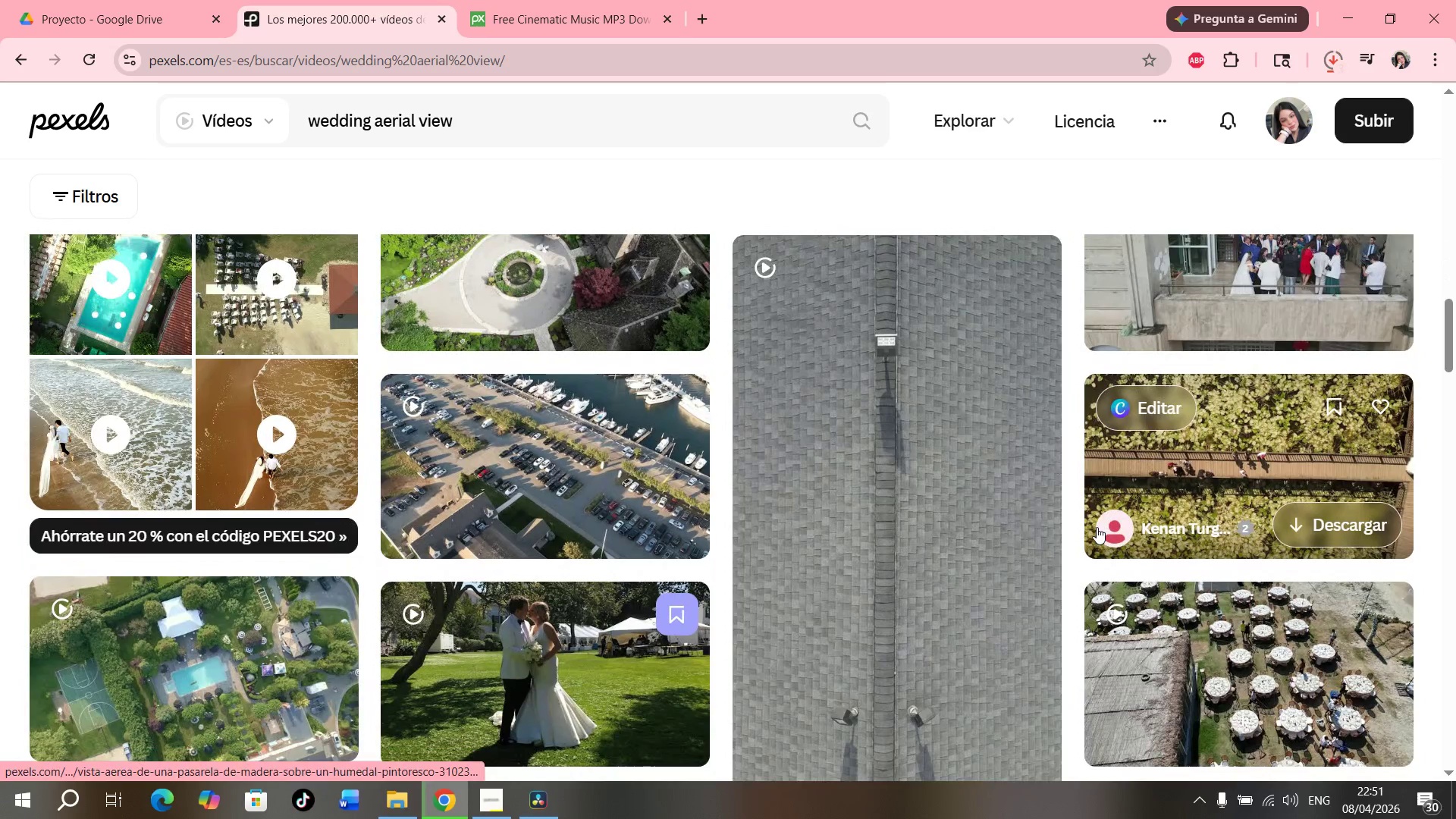 
scroll: coordinate [1097, 527], scroll_direction: up, amount: 2.0
 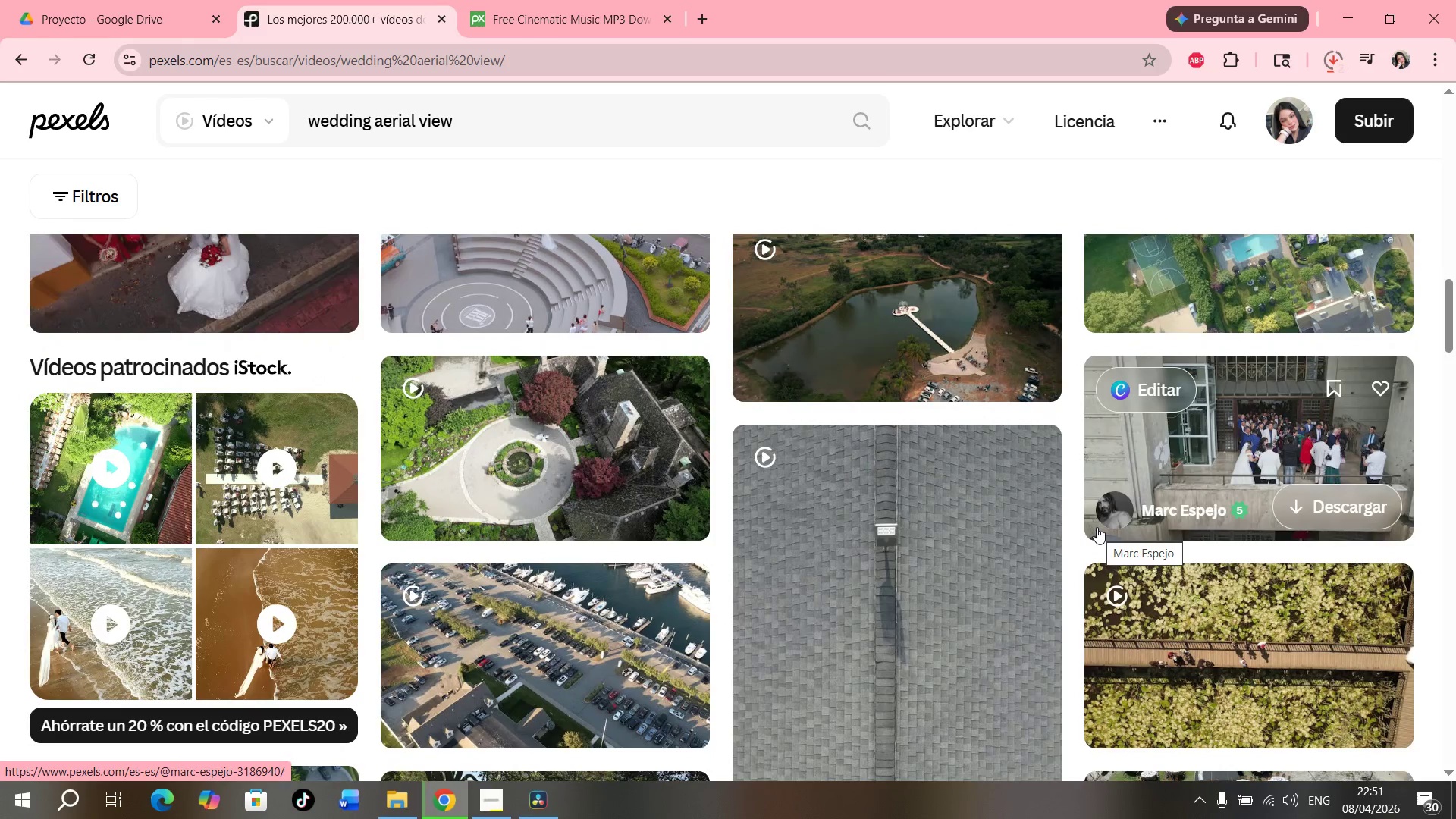 
scroll: coordinate [1097, 527], scroll_direction: none, amount: 0.0
 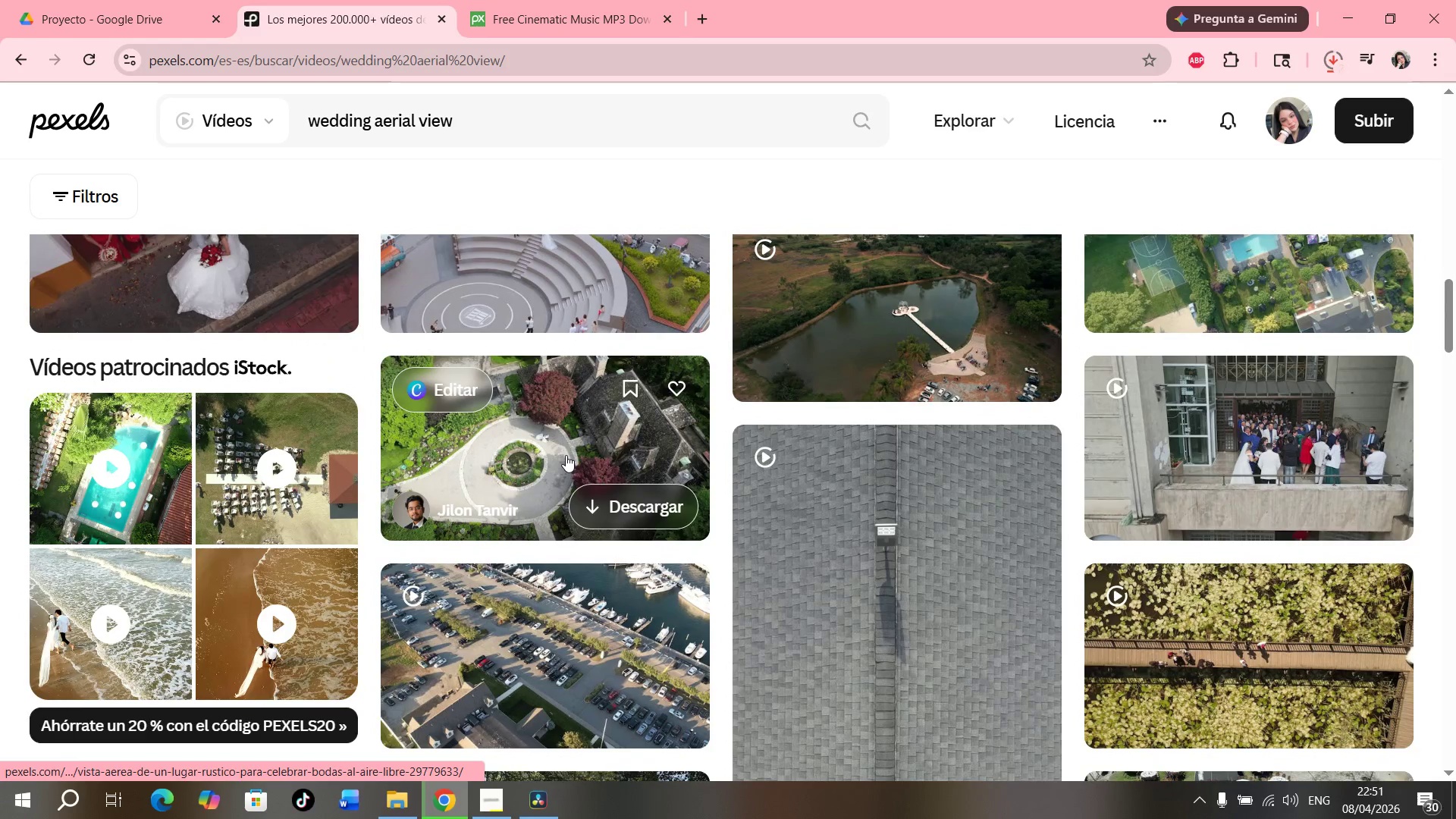 
left_click([566, 455])
 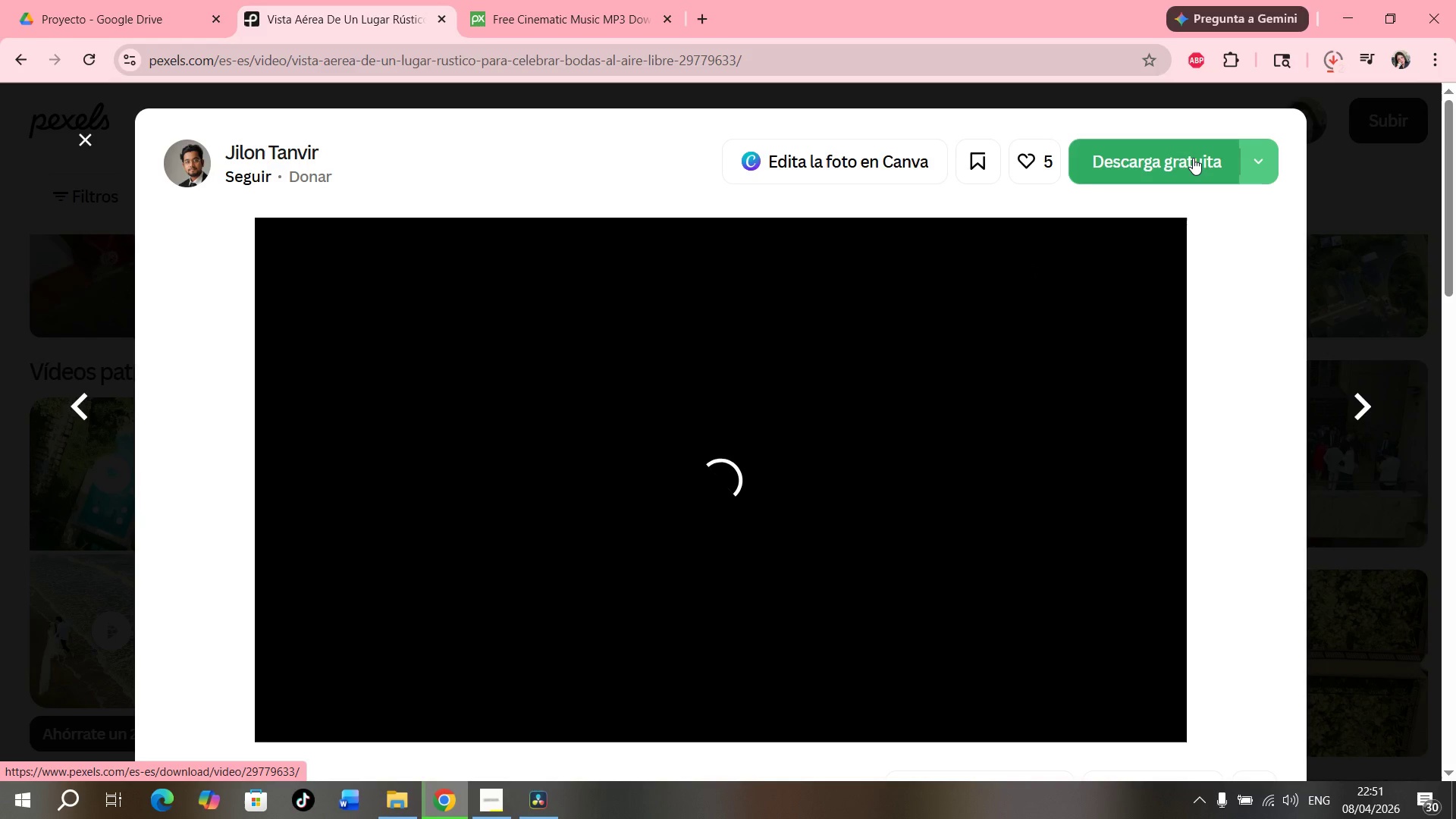 
wait(7.8)
 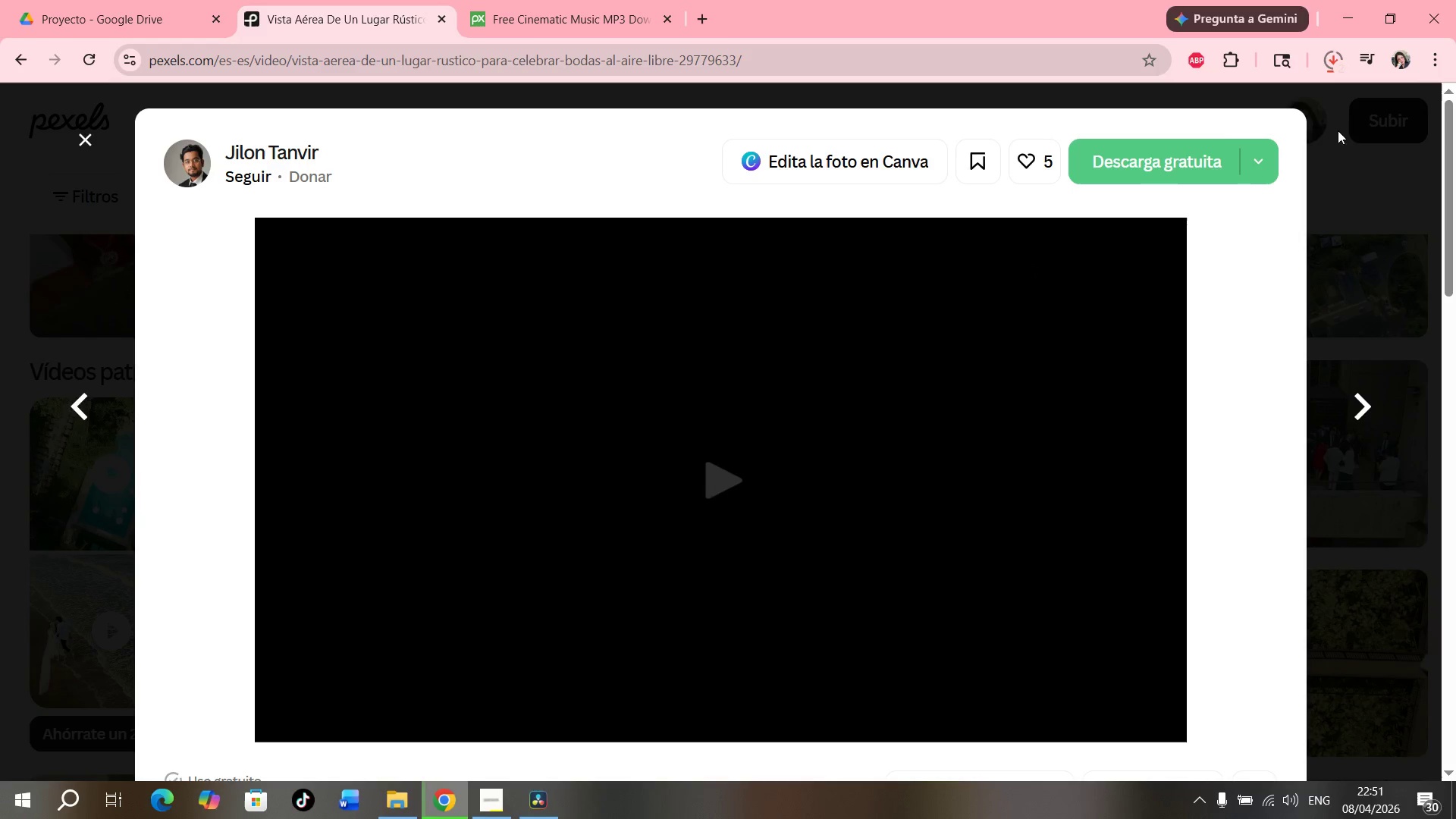 
left_click([1376, 170])
 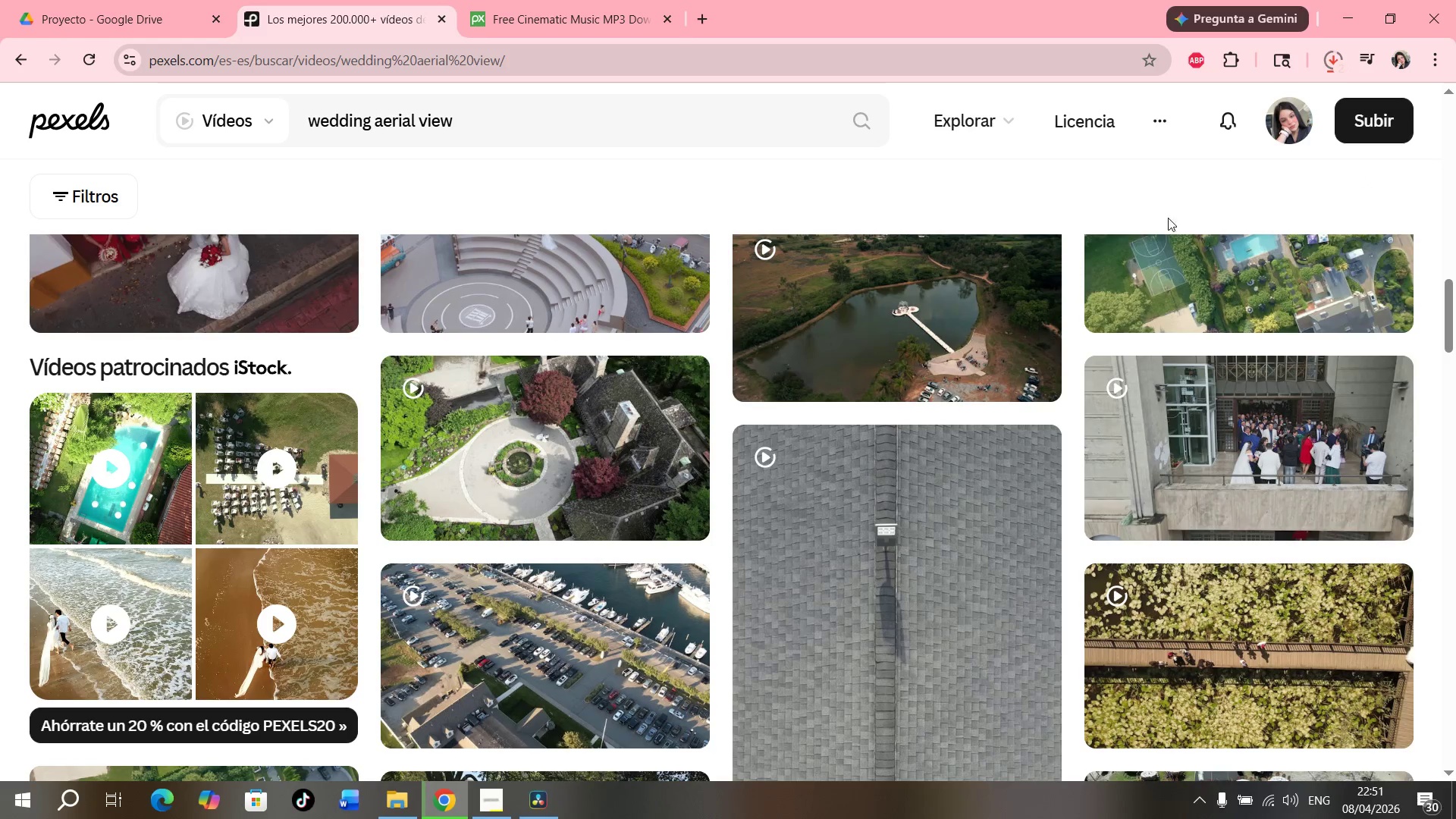 
left_click([549, 438])
 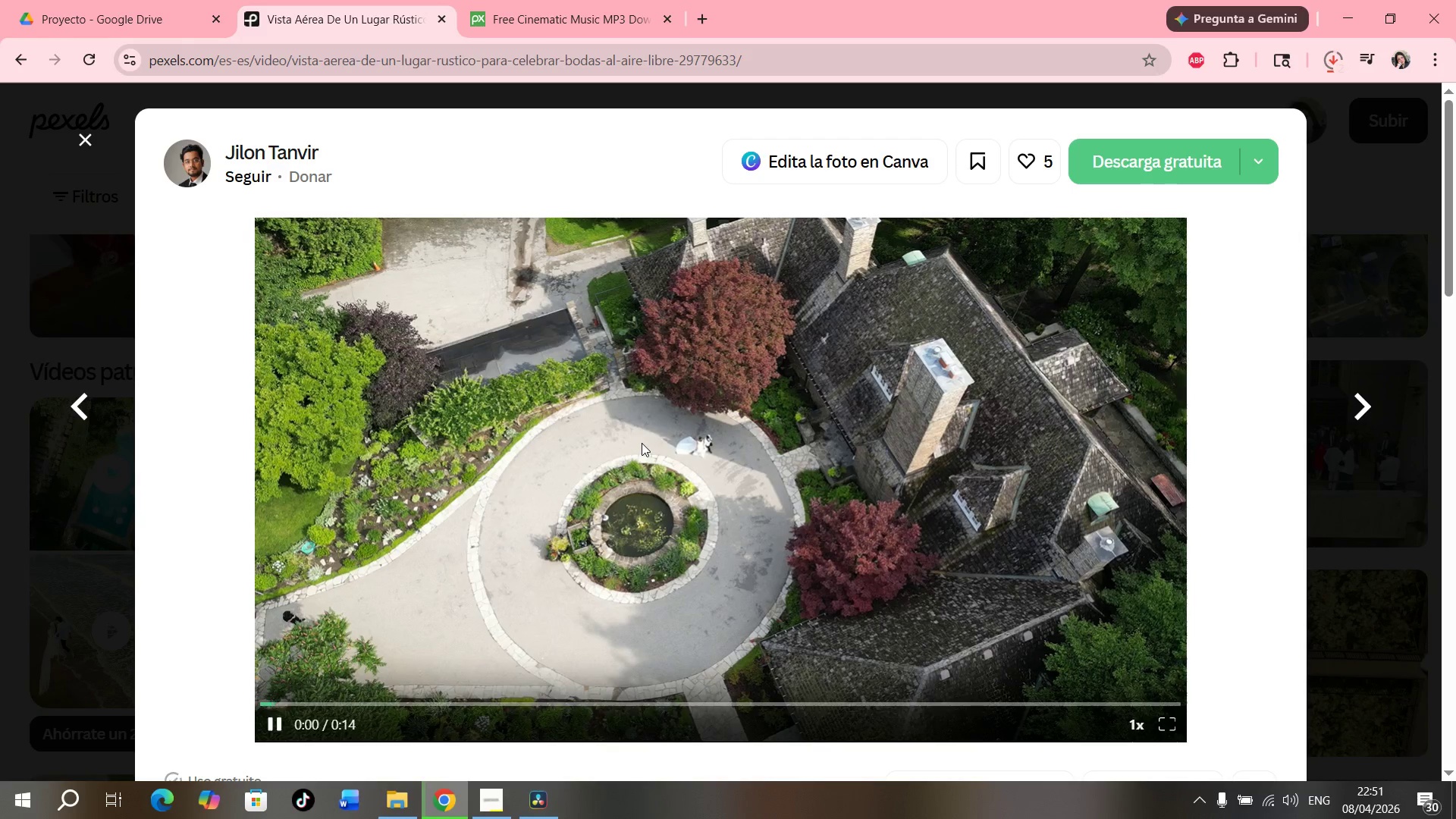 
left_click([781, 424])
 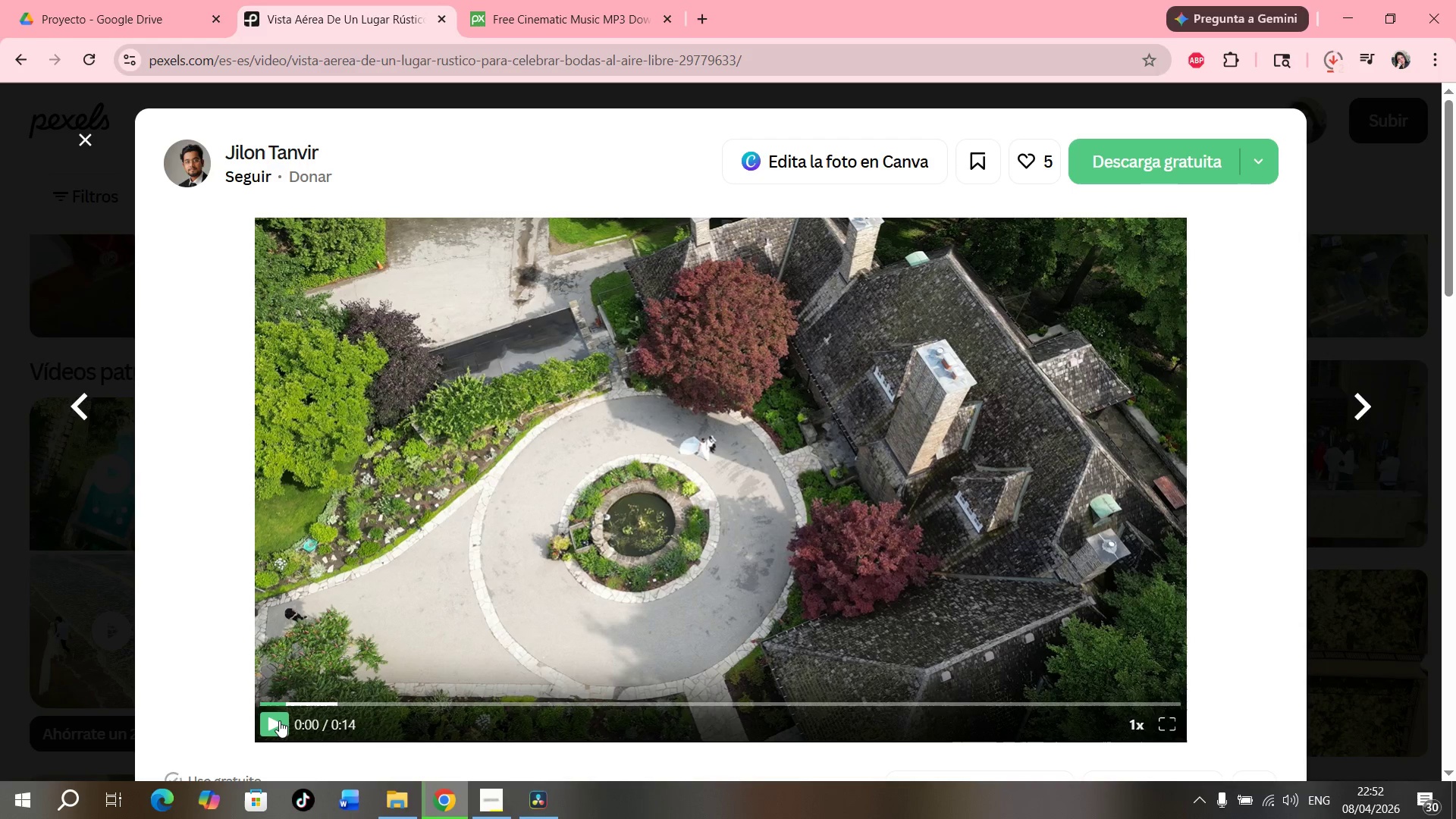 
wait(21.39)
 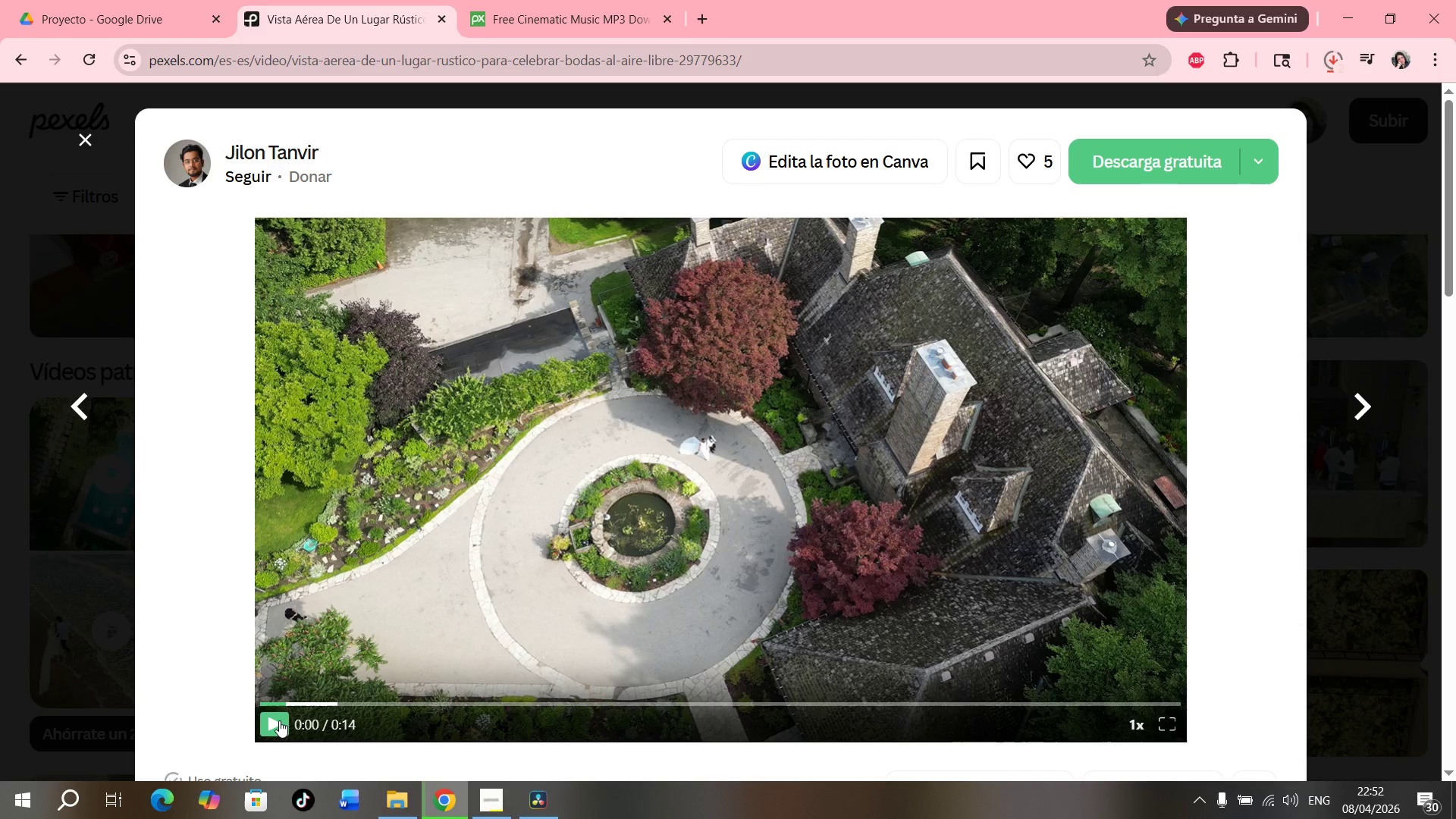 
left_click([388, 612])
 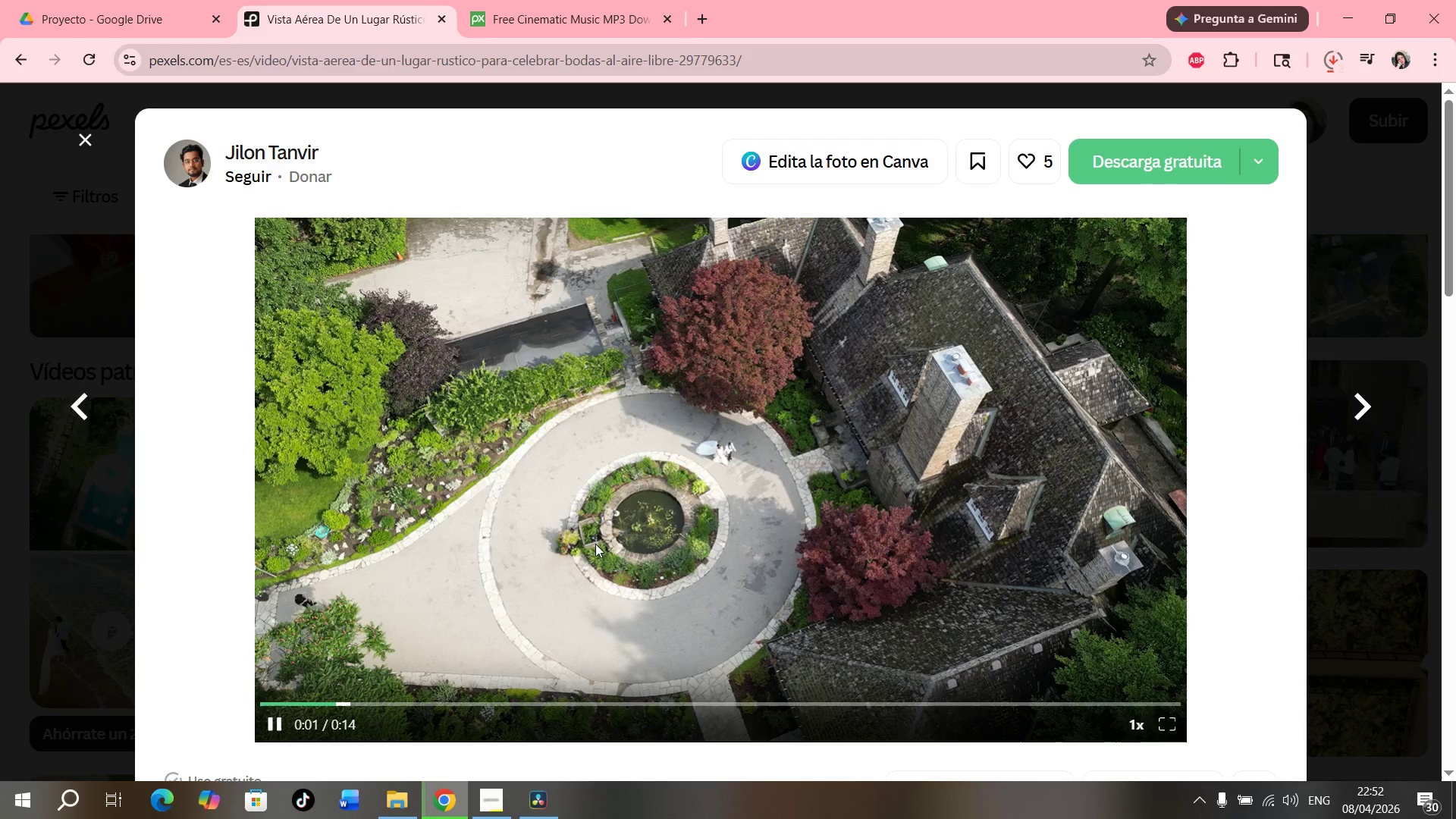 
left_click([624, 531])
 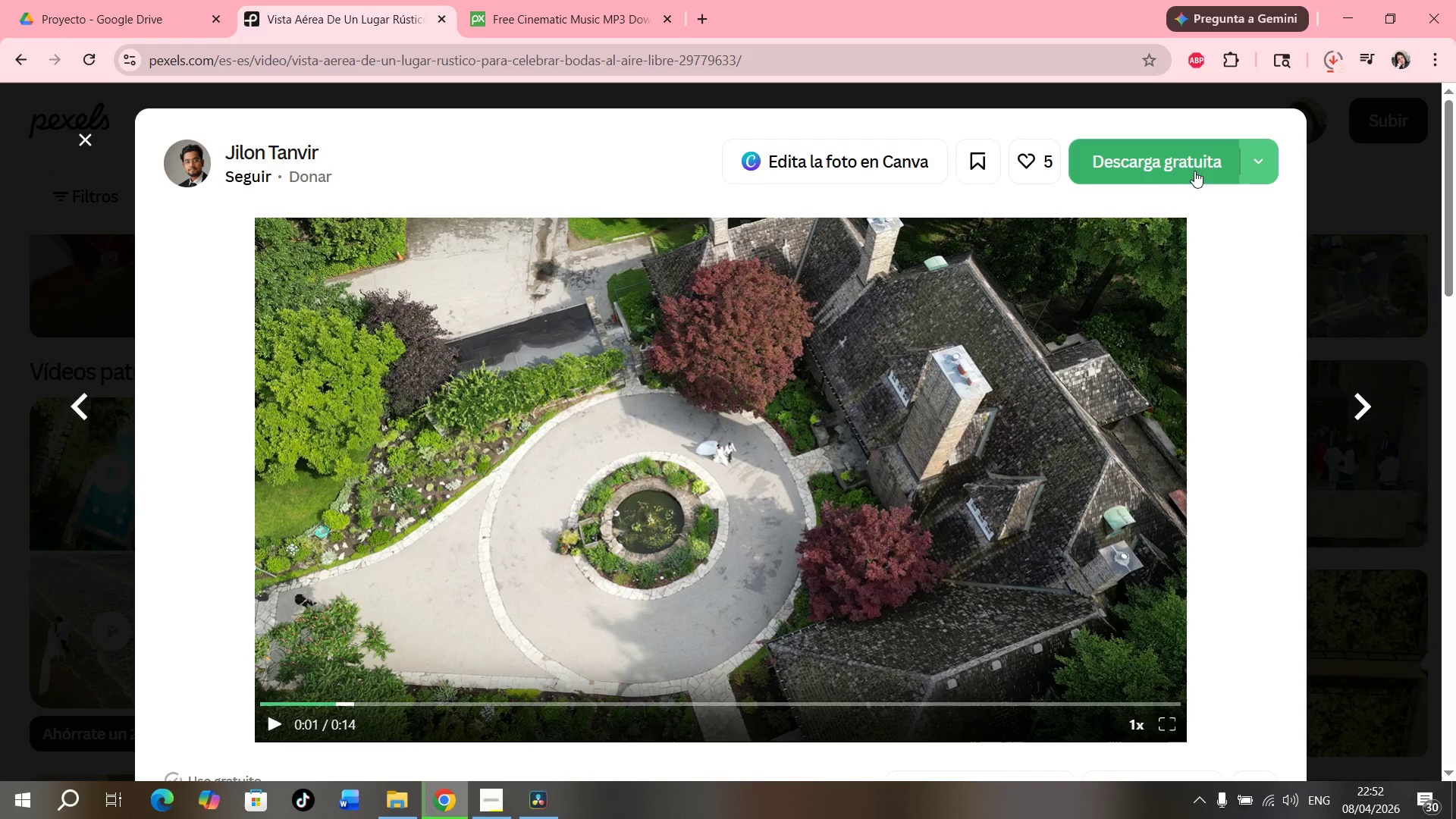 
left_click([1173, 161])
 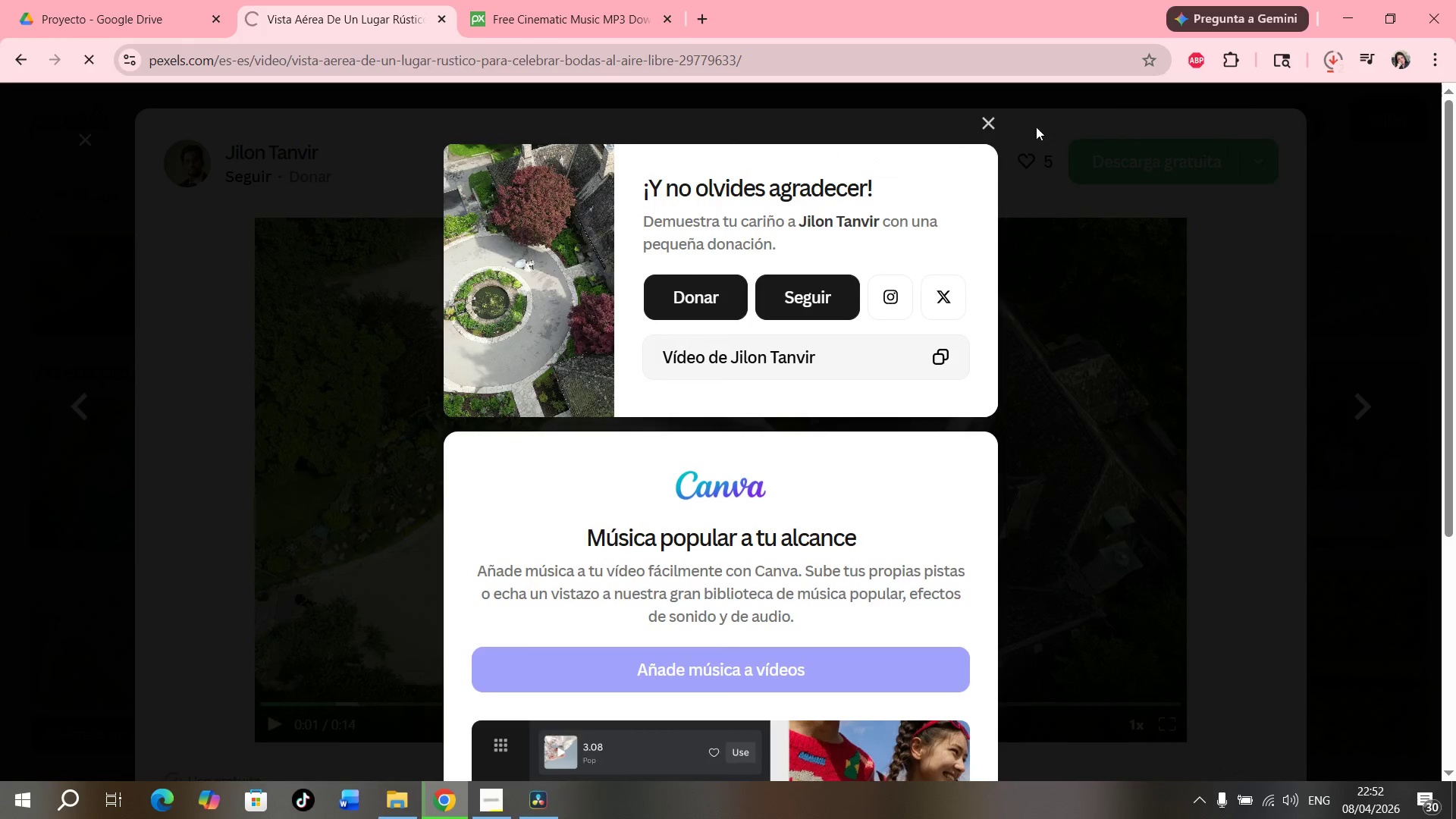 
left_click([995, 119])
 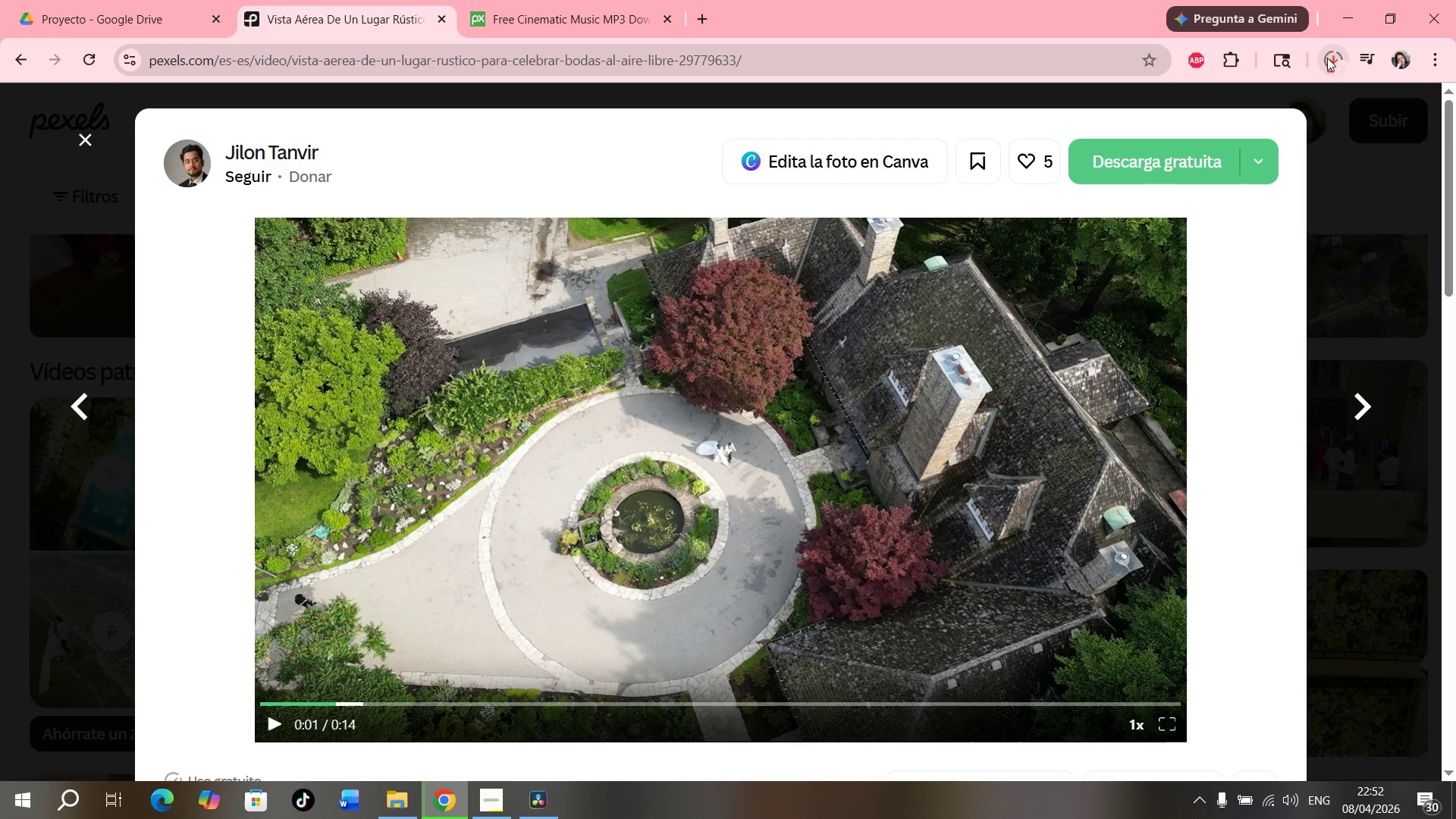 
left_click([1324, 58])
 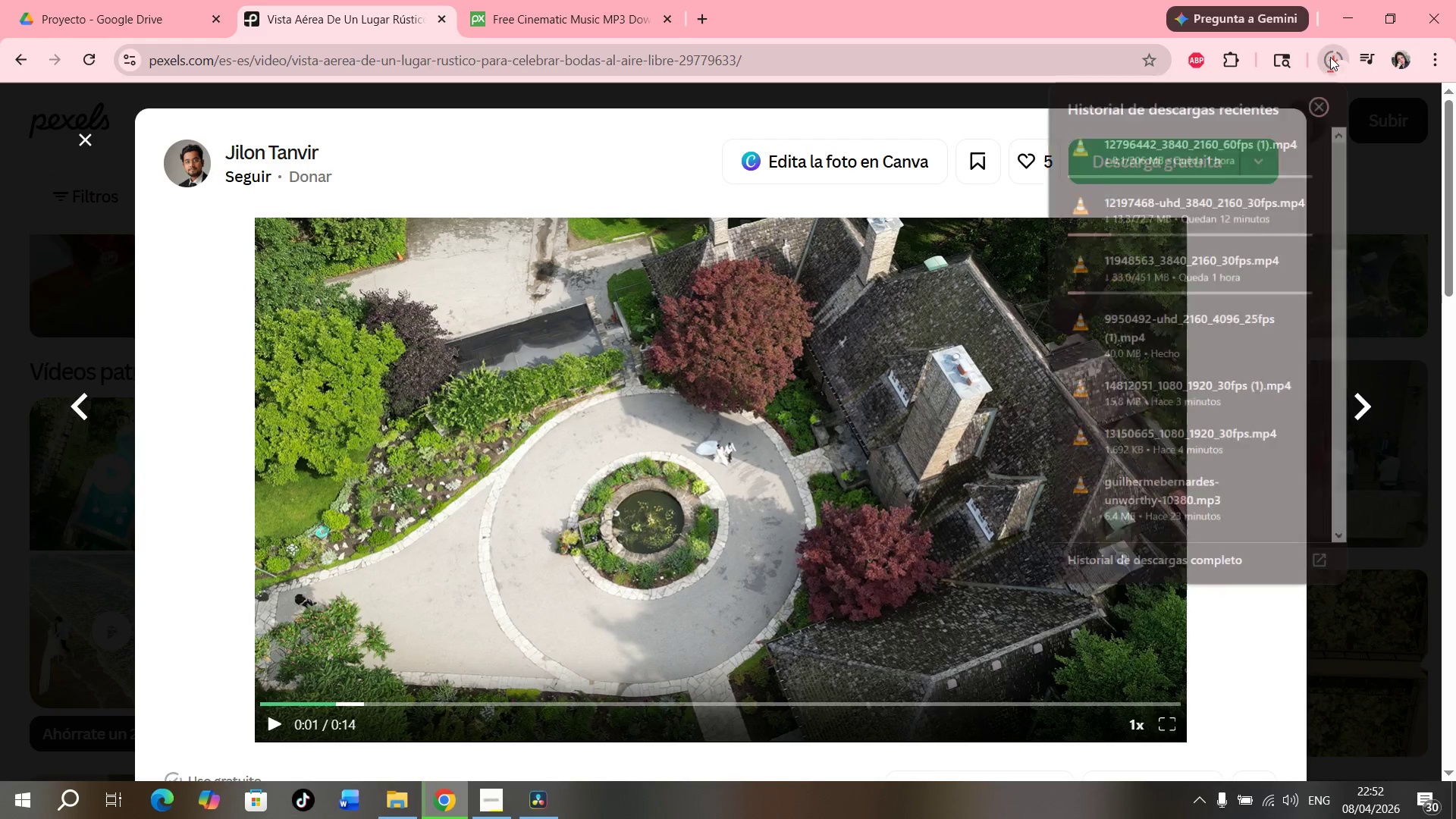 
left_click([1330, 57])
 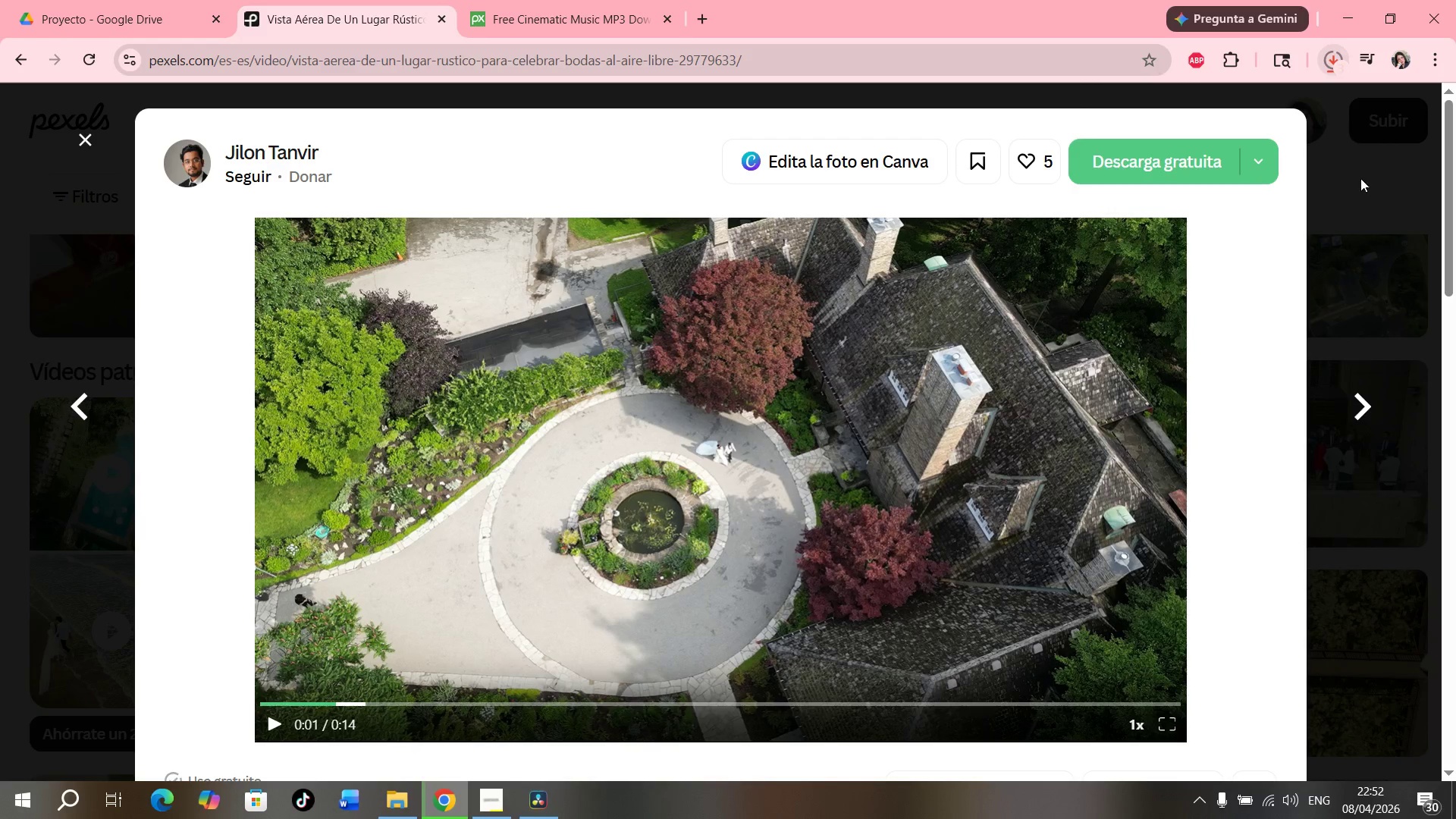 
left_click([1360, 178])
 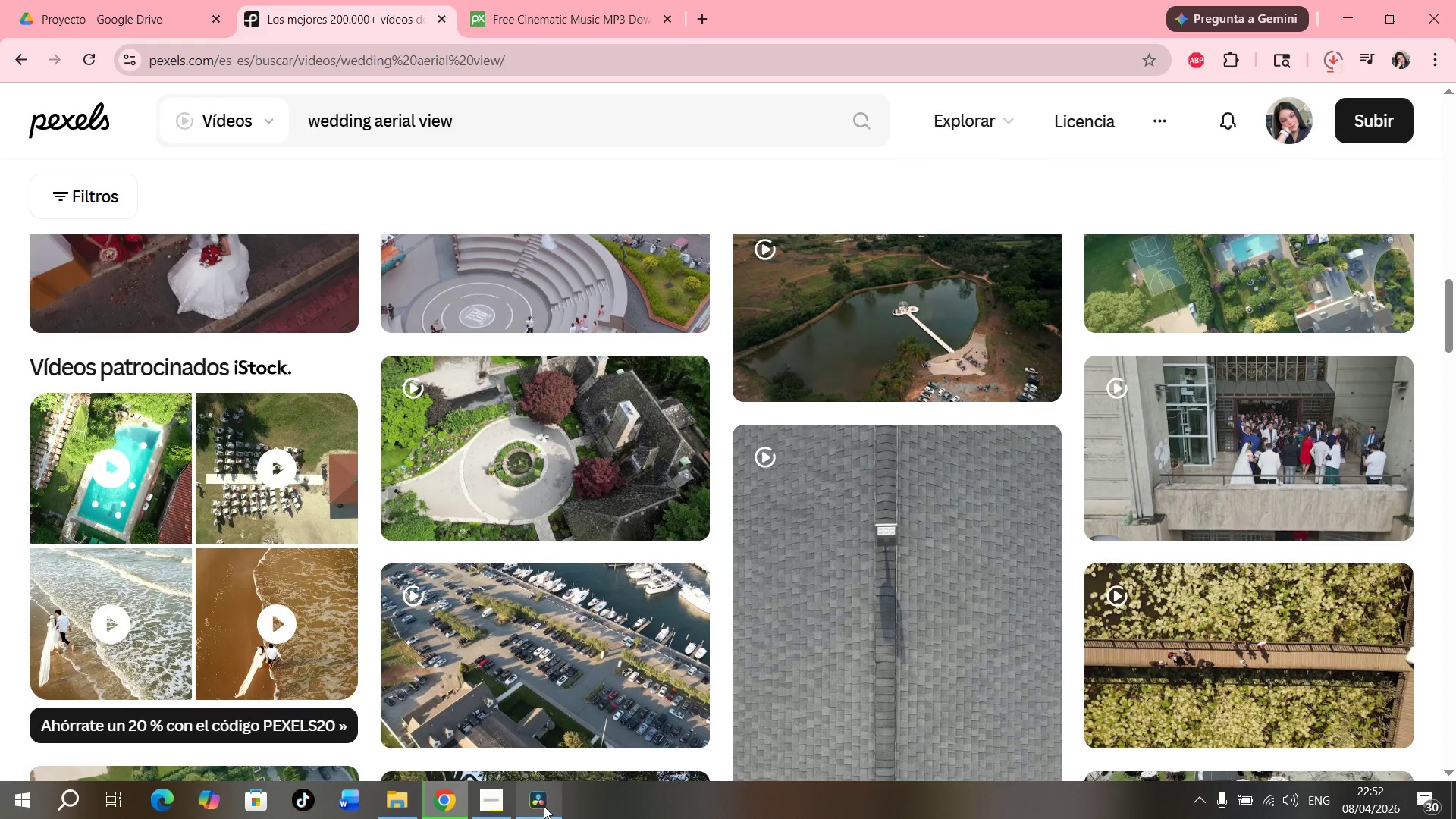 
left_click([545, 805])
 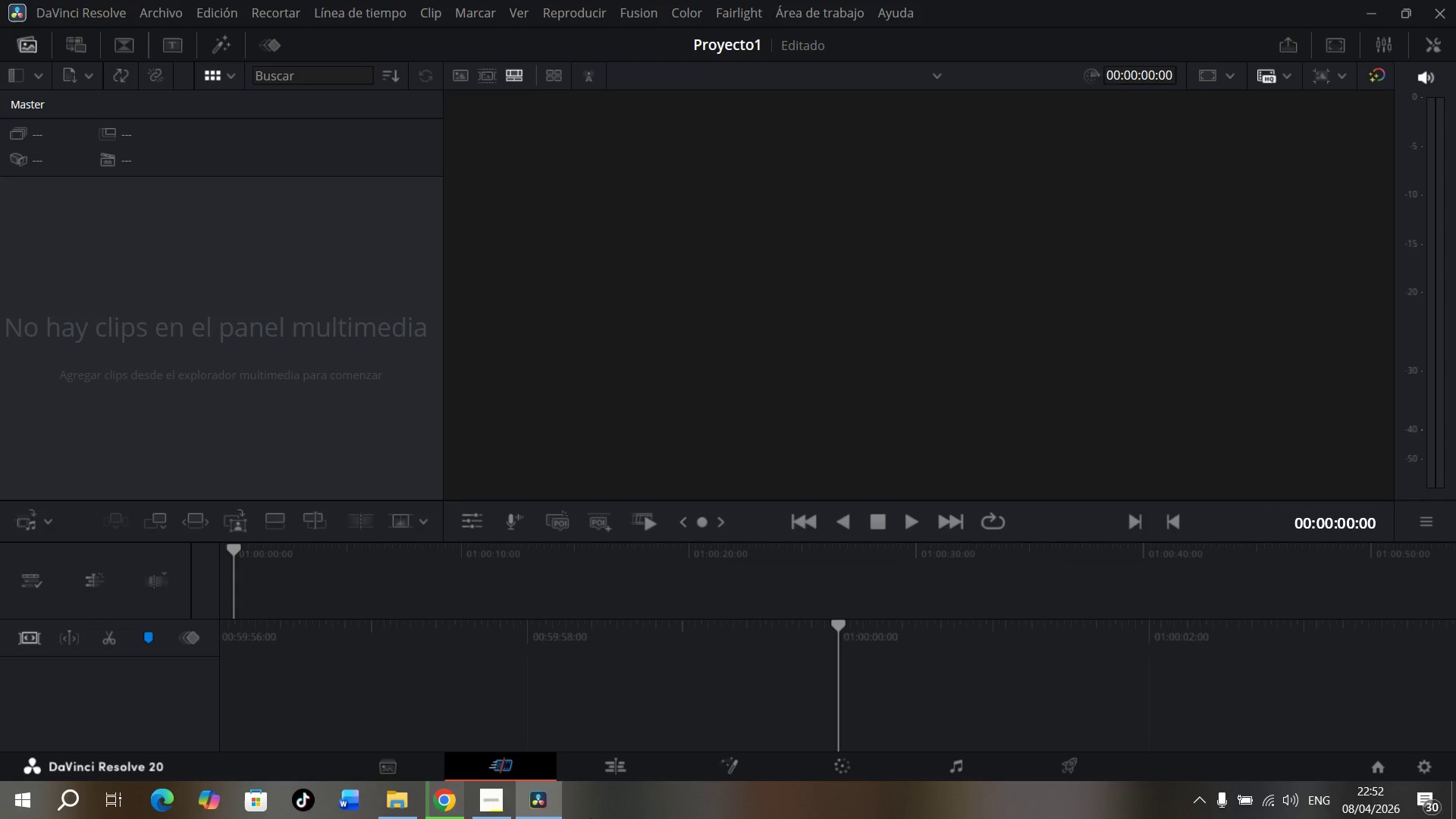 
left_click([543, 802])
 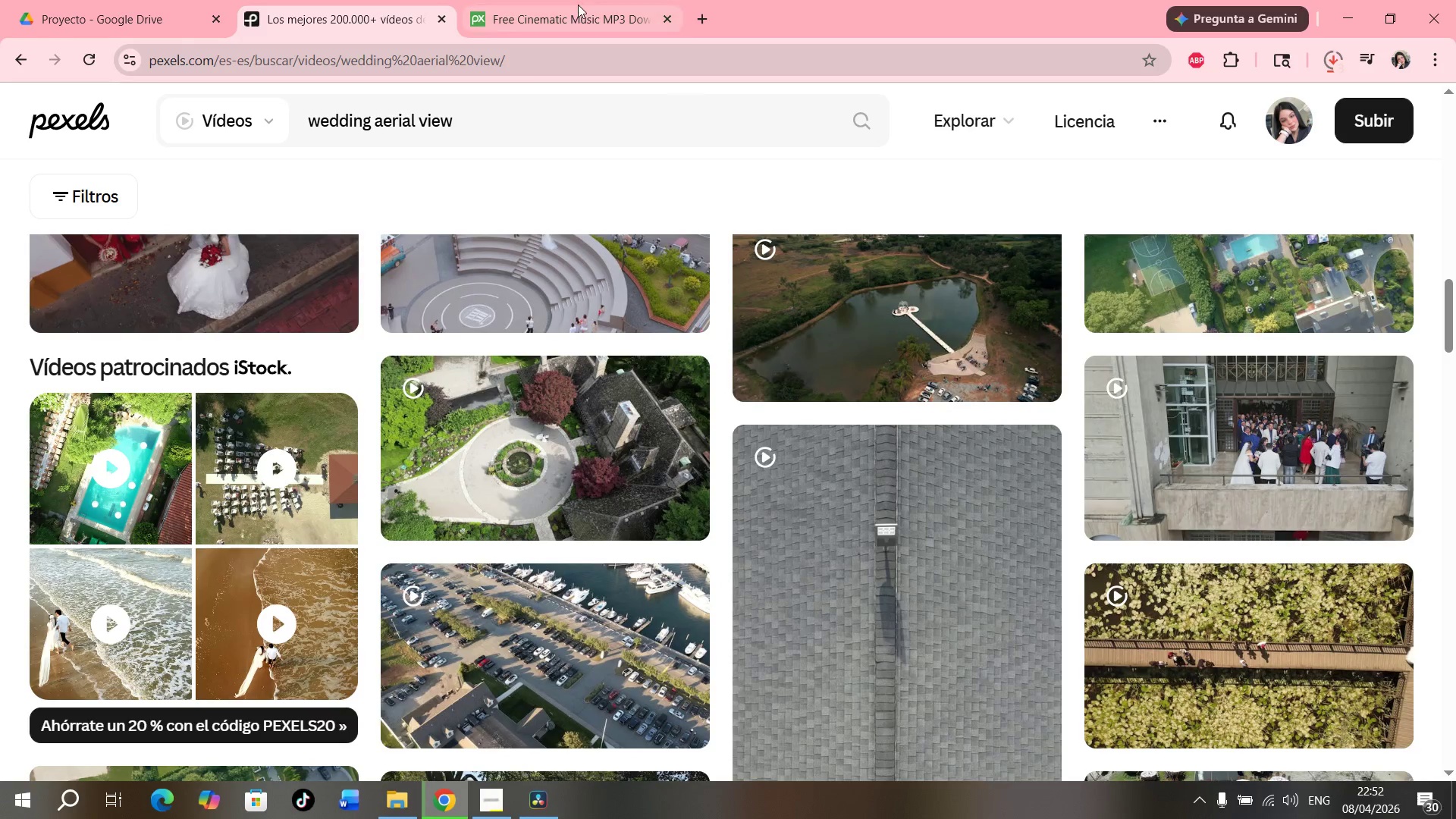 
left_click([578, 4])
 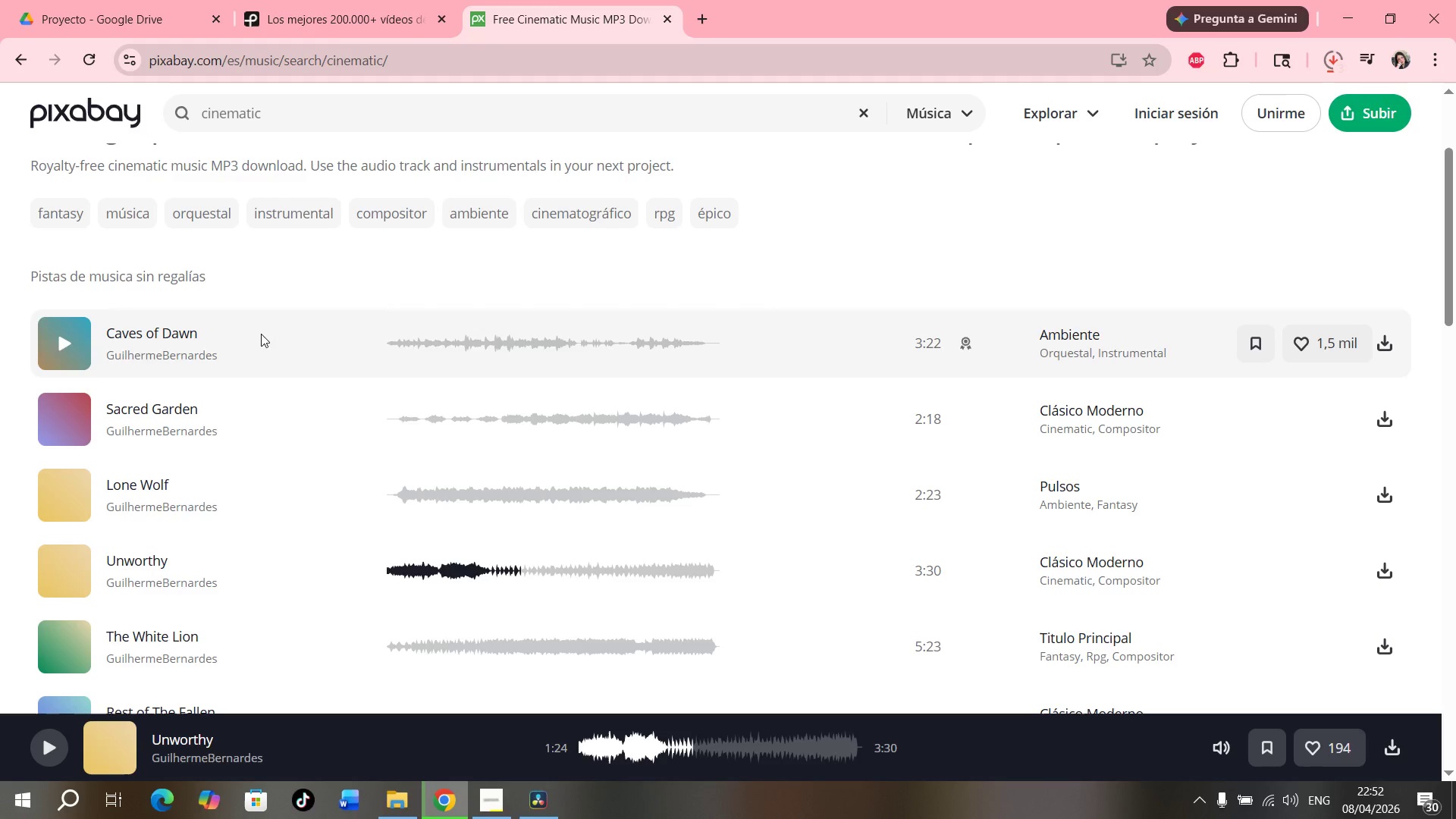 
left_click([65, 343])
 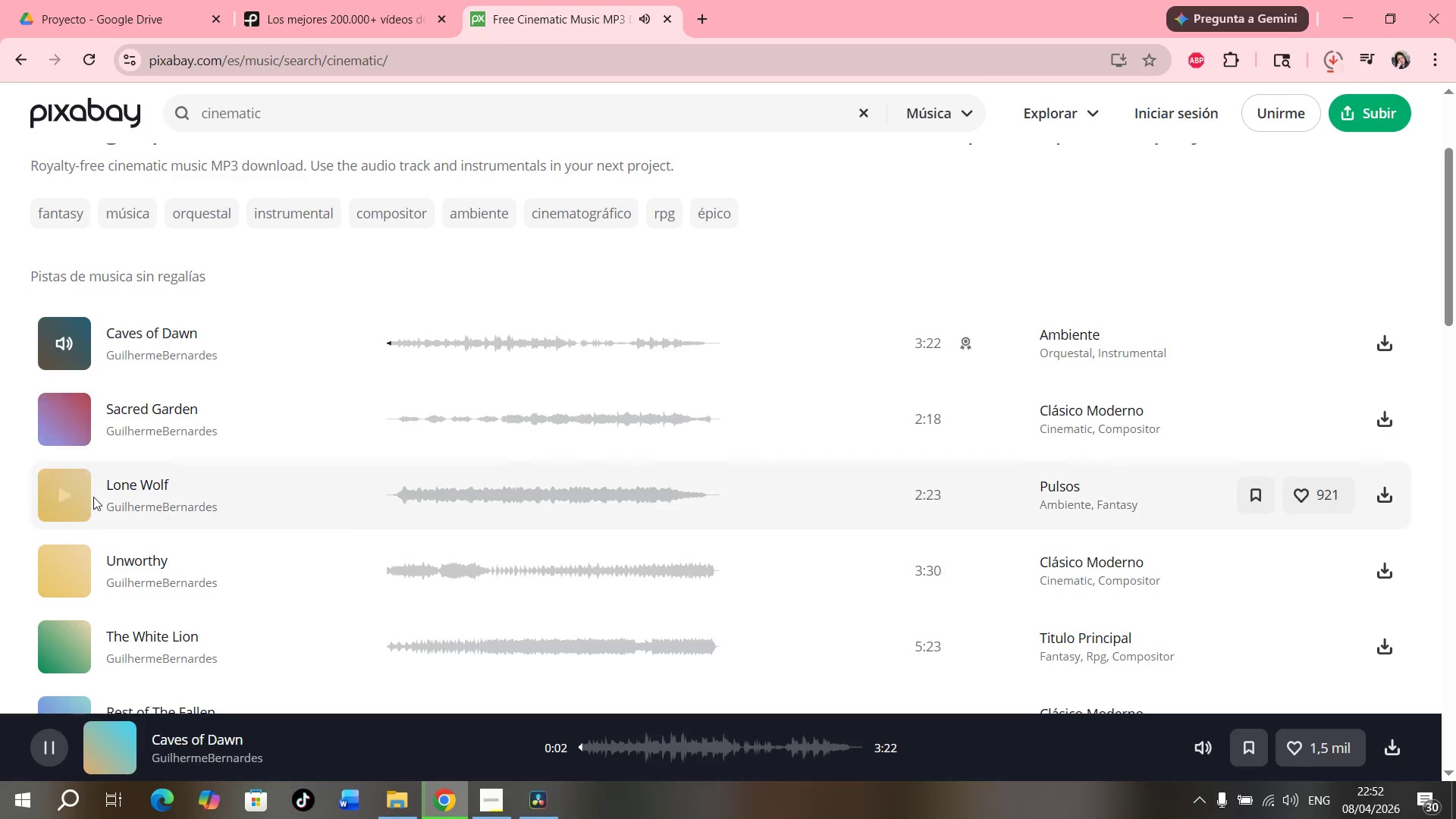 
left_click([77, 578])
 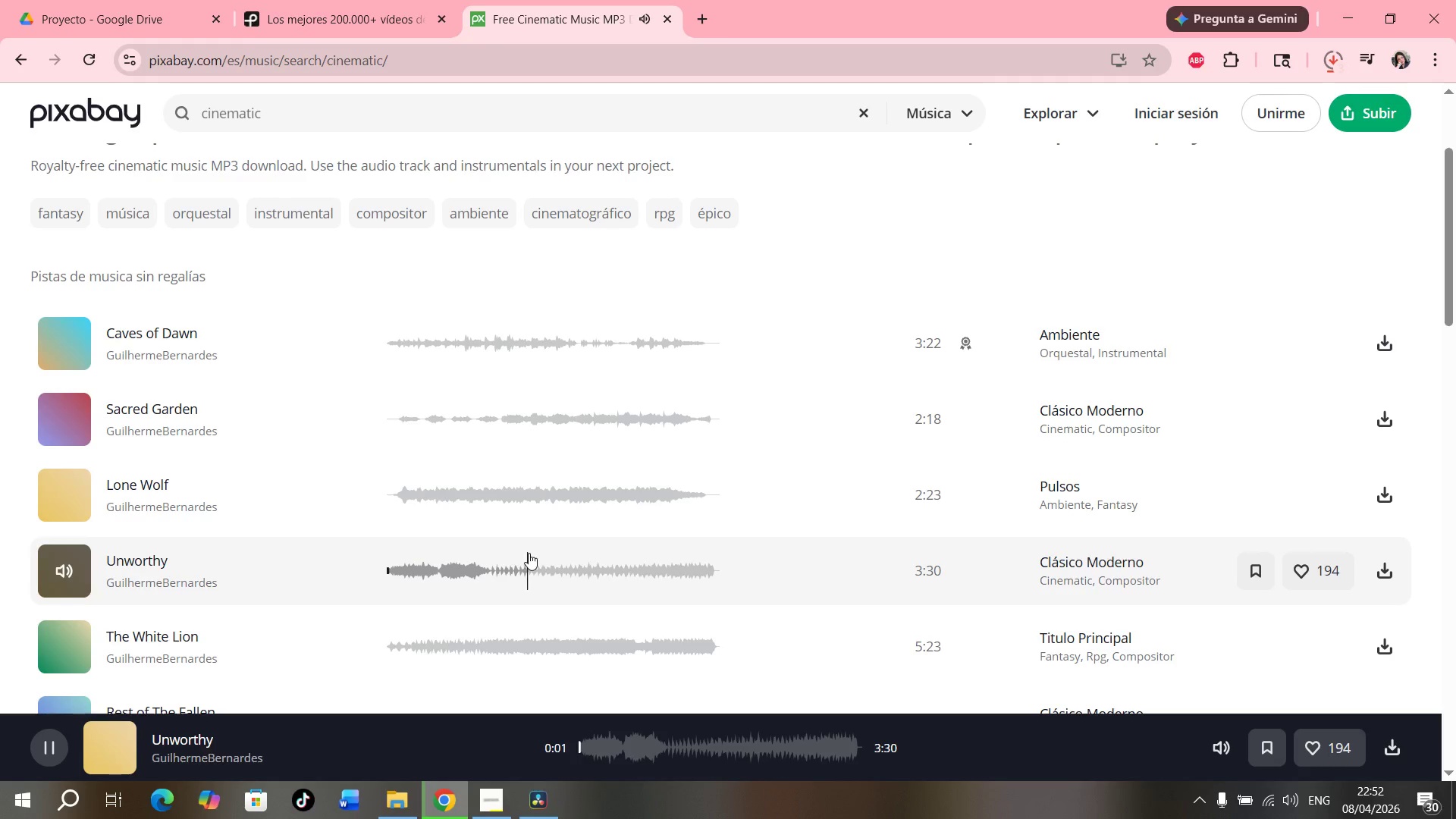 
left_click([487, 564])
 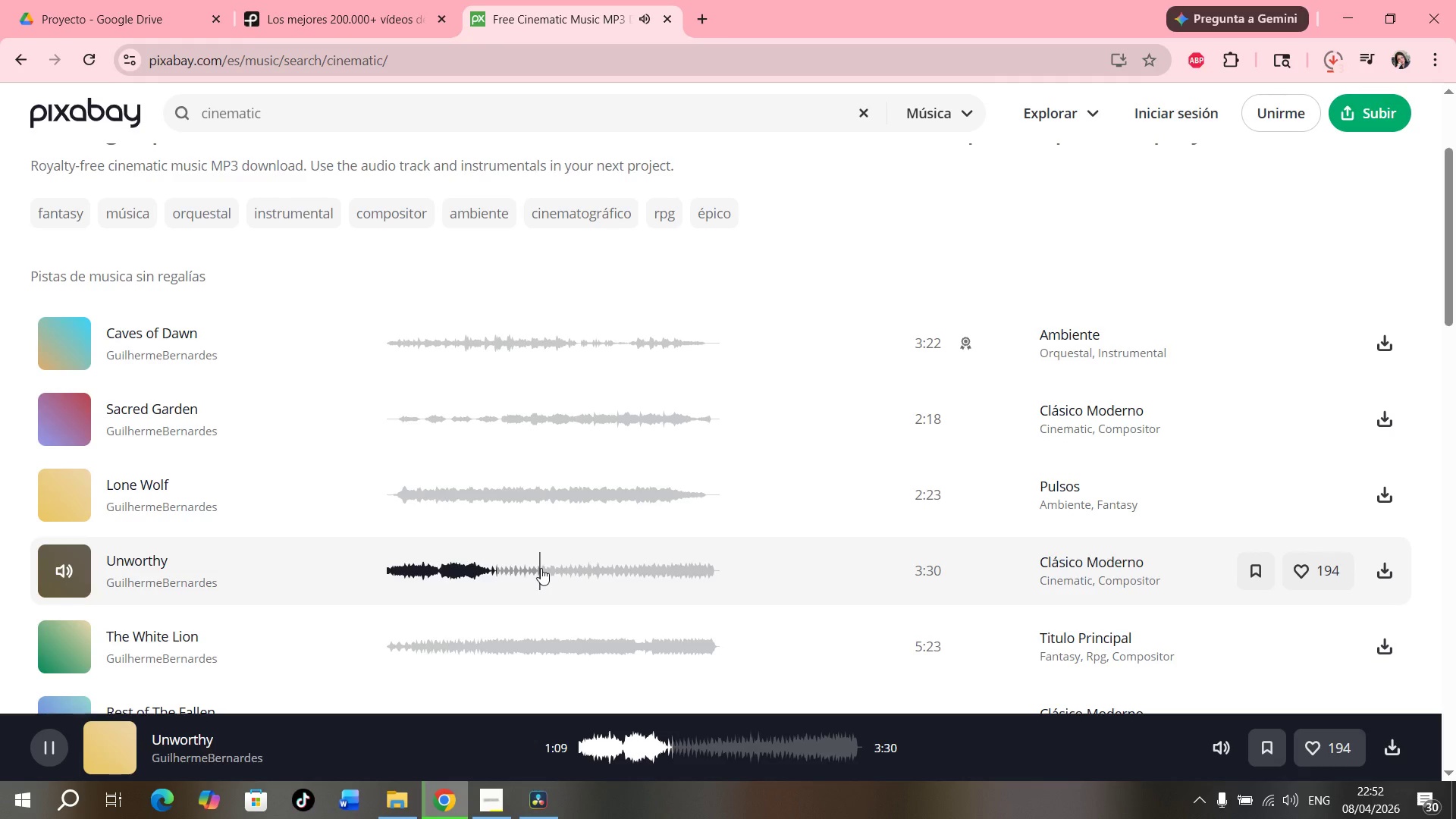 
wait(12.0)
 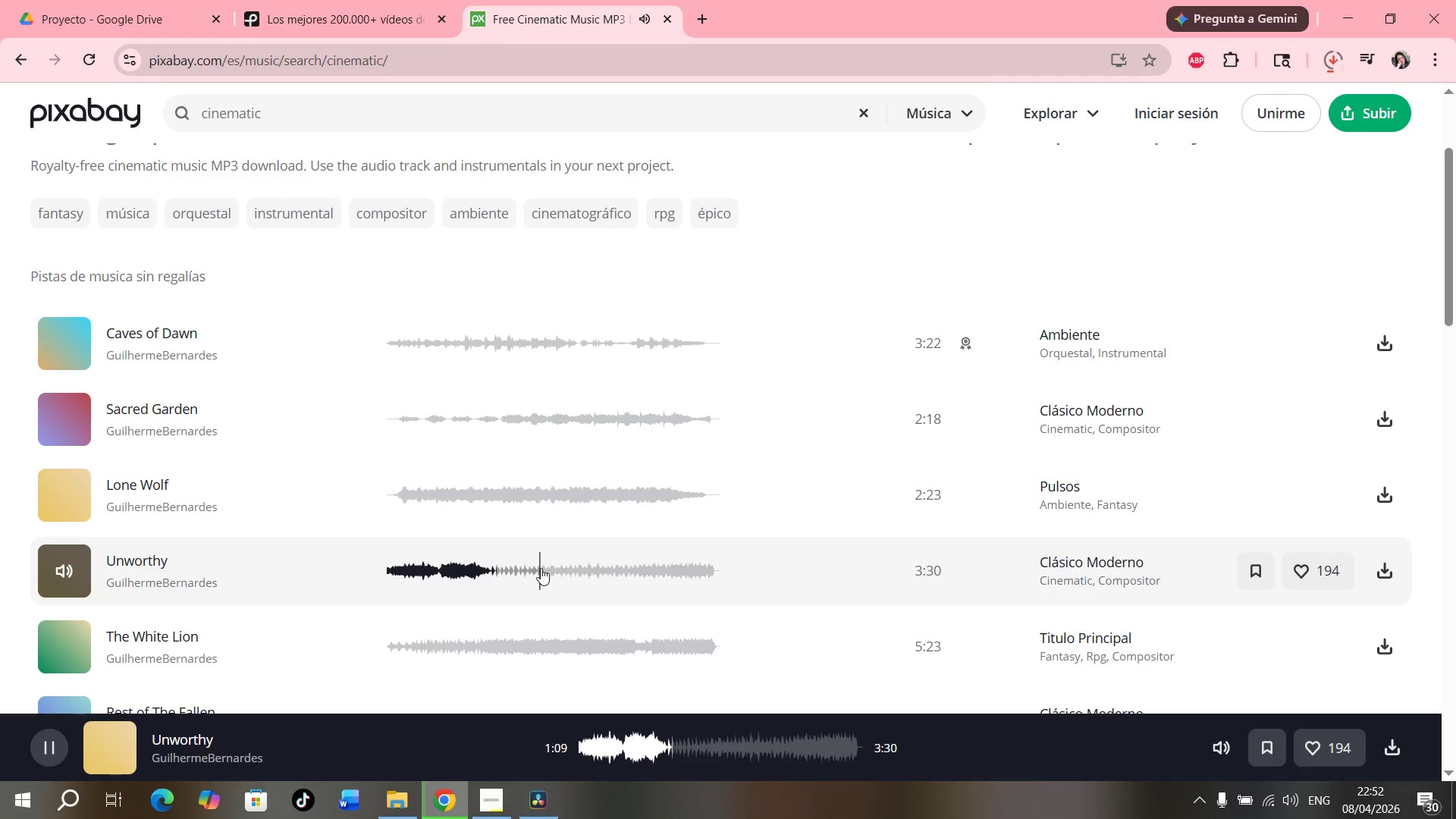 
left_click([519, 570])
 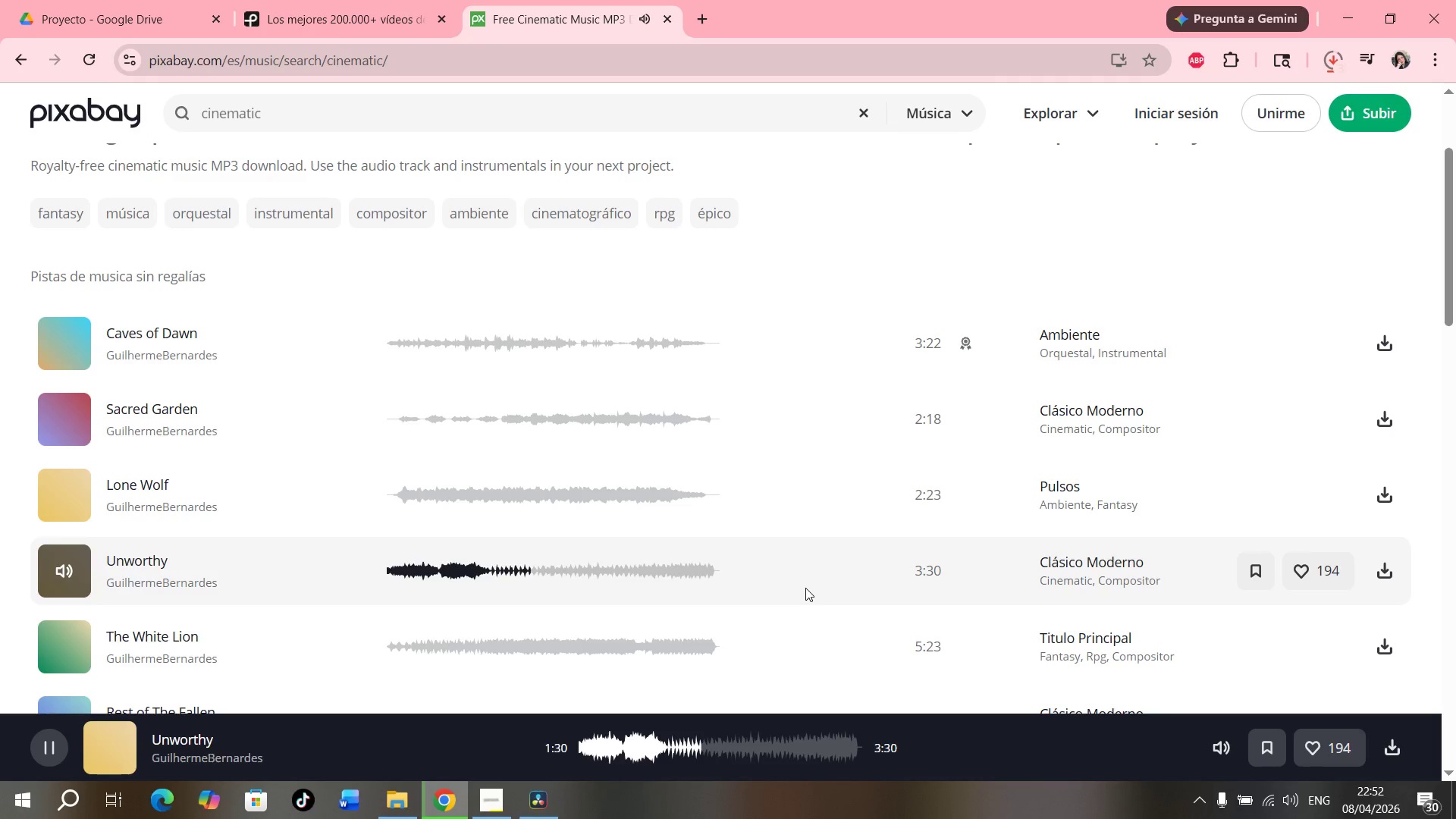 
wait(12.44)
 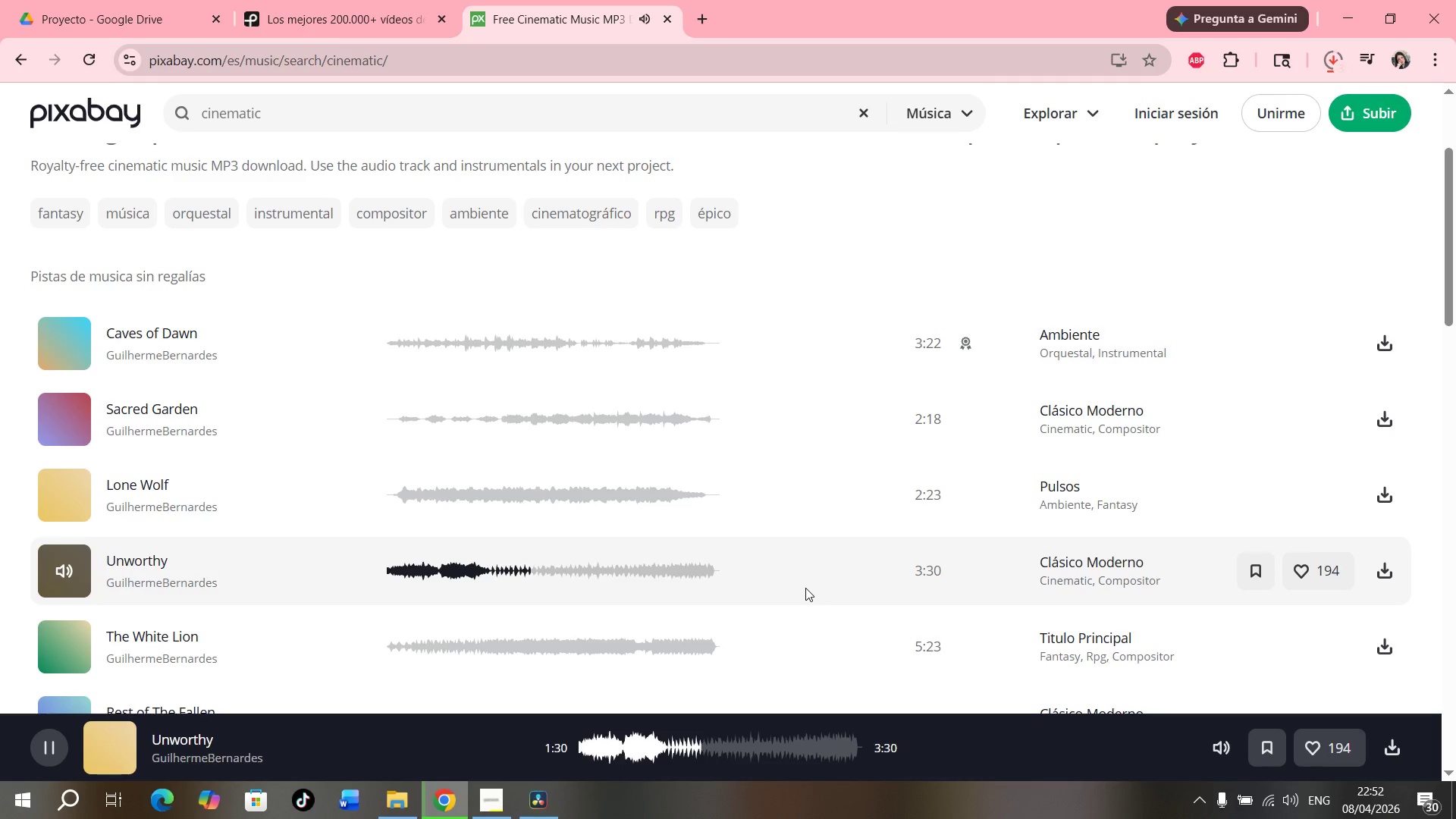 
left_click([613, 563])
 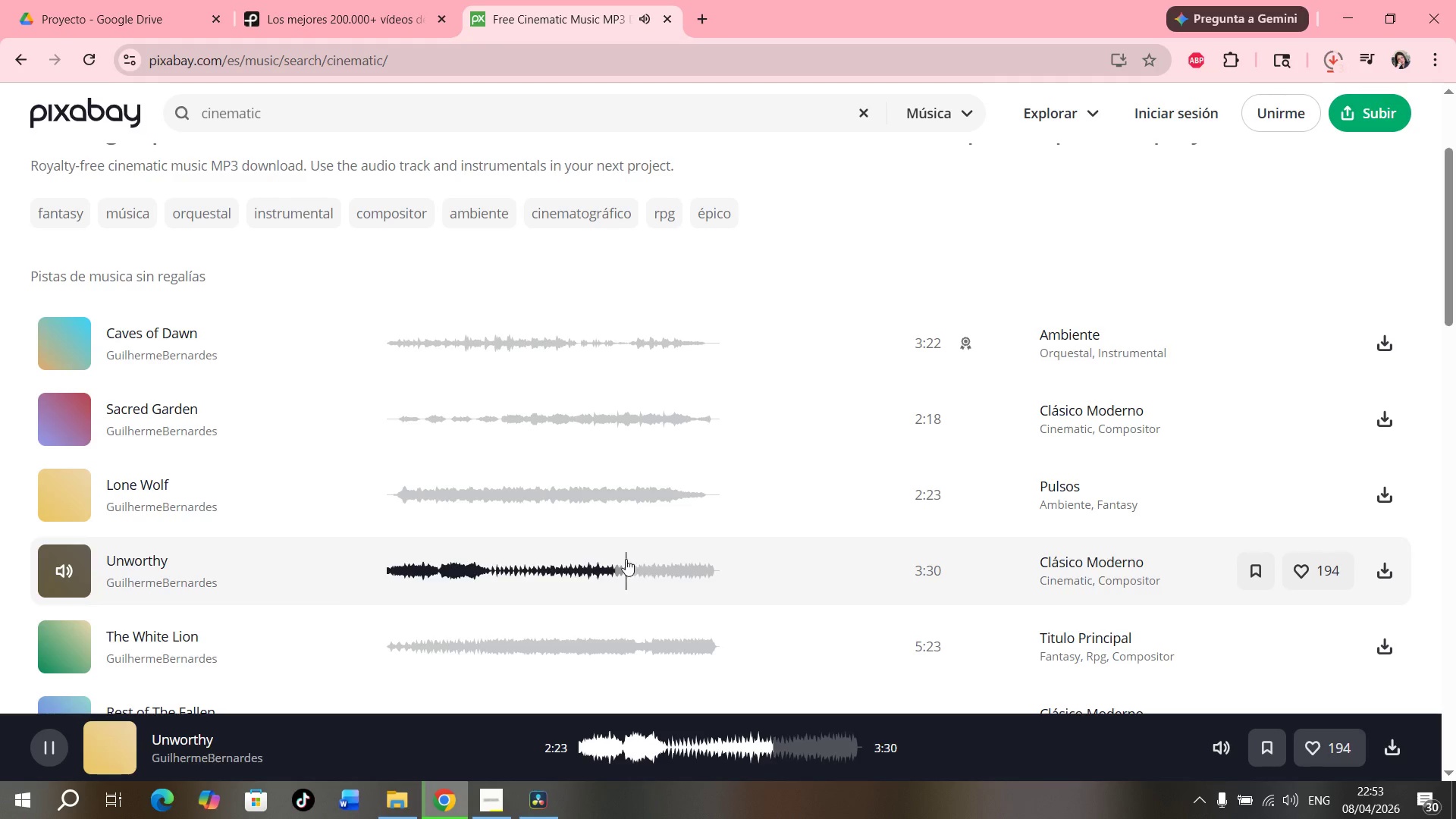 
left_click([567, 559])
 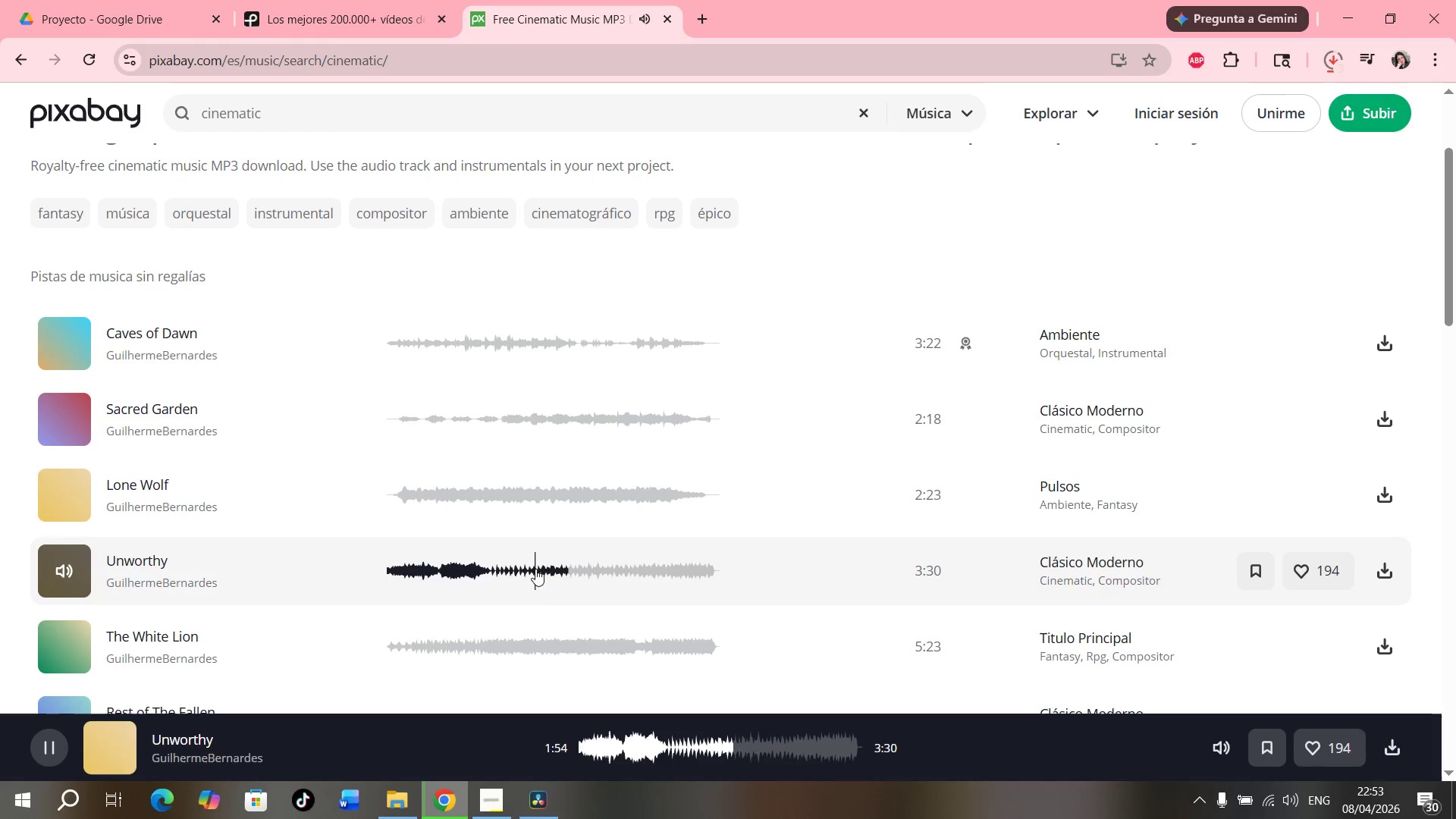 
scroll: coordinate [828, 592], scroll_direction: down, amount: 7.0
 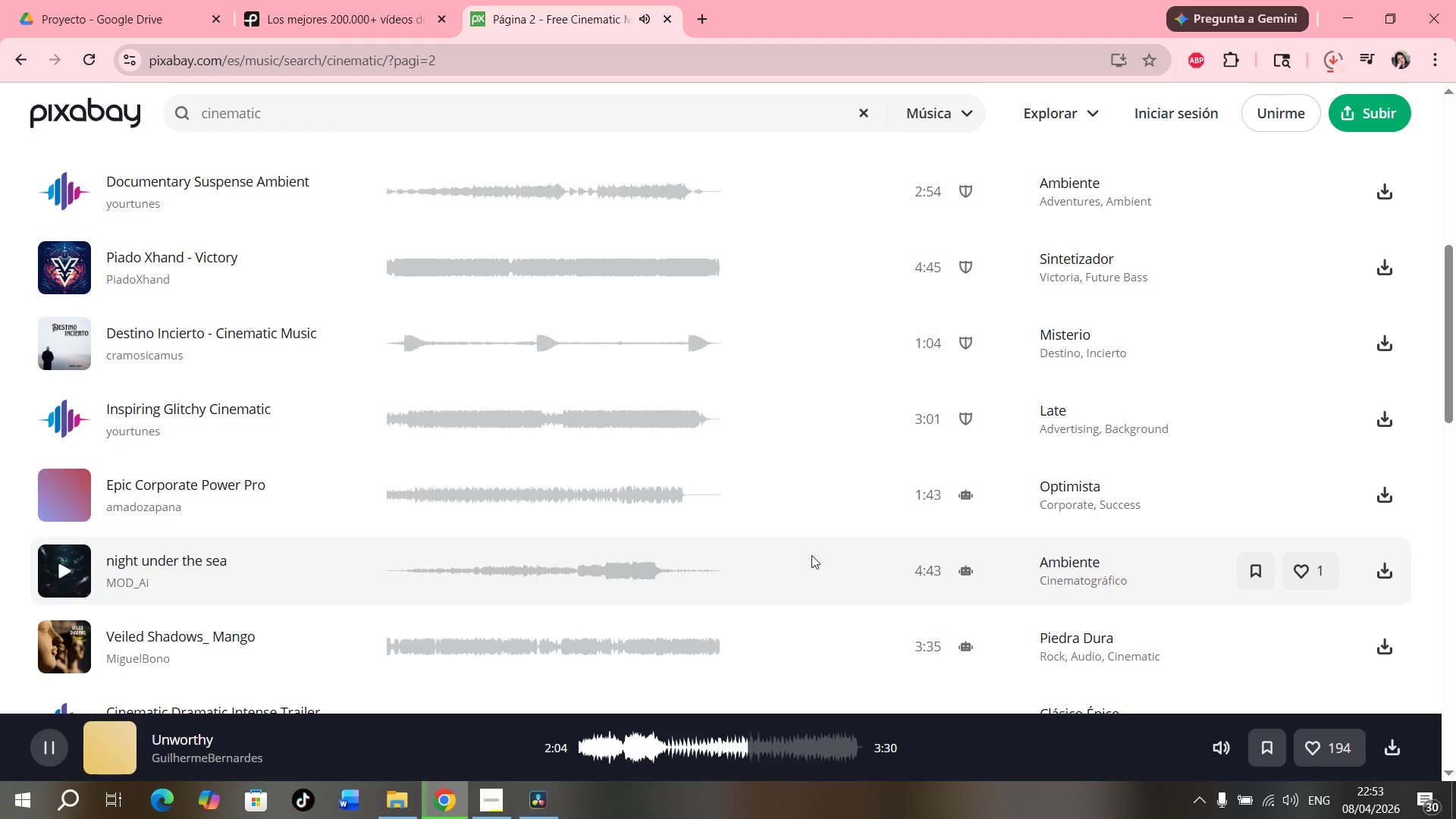 
left_click([809, 512])
 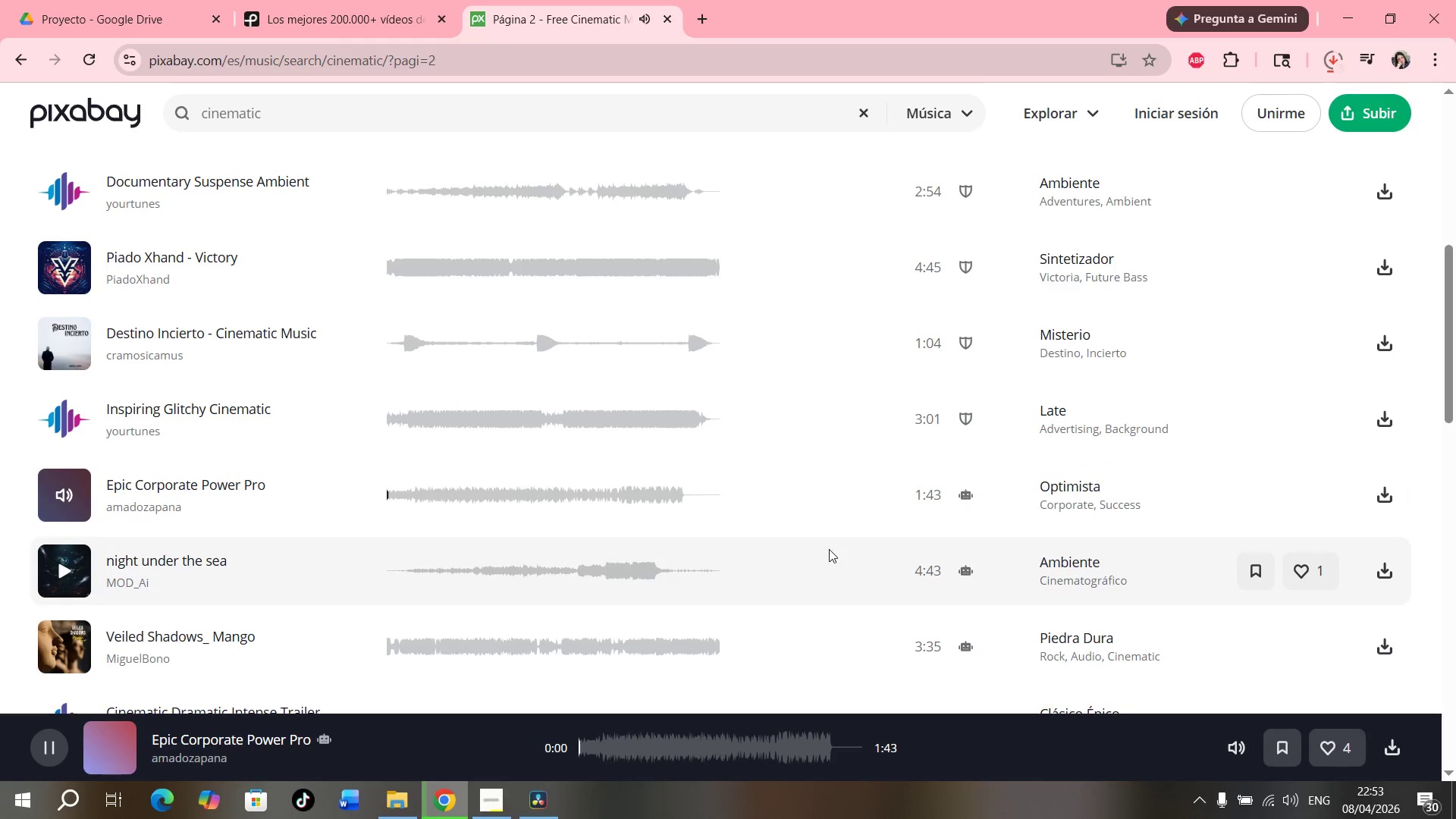 
left_click([839, 564])
 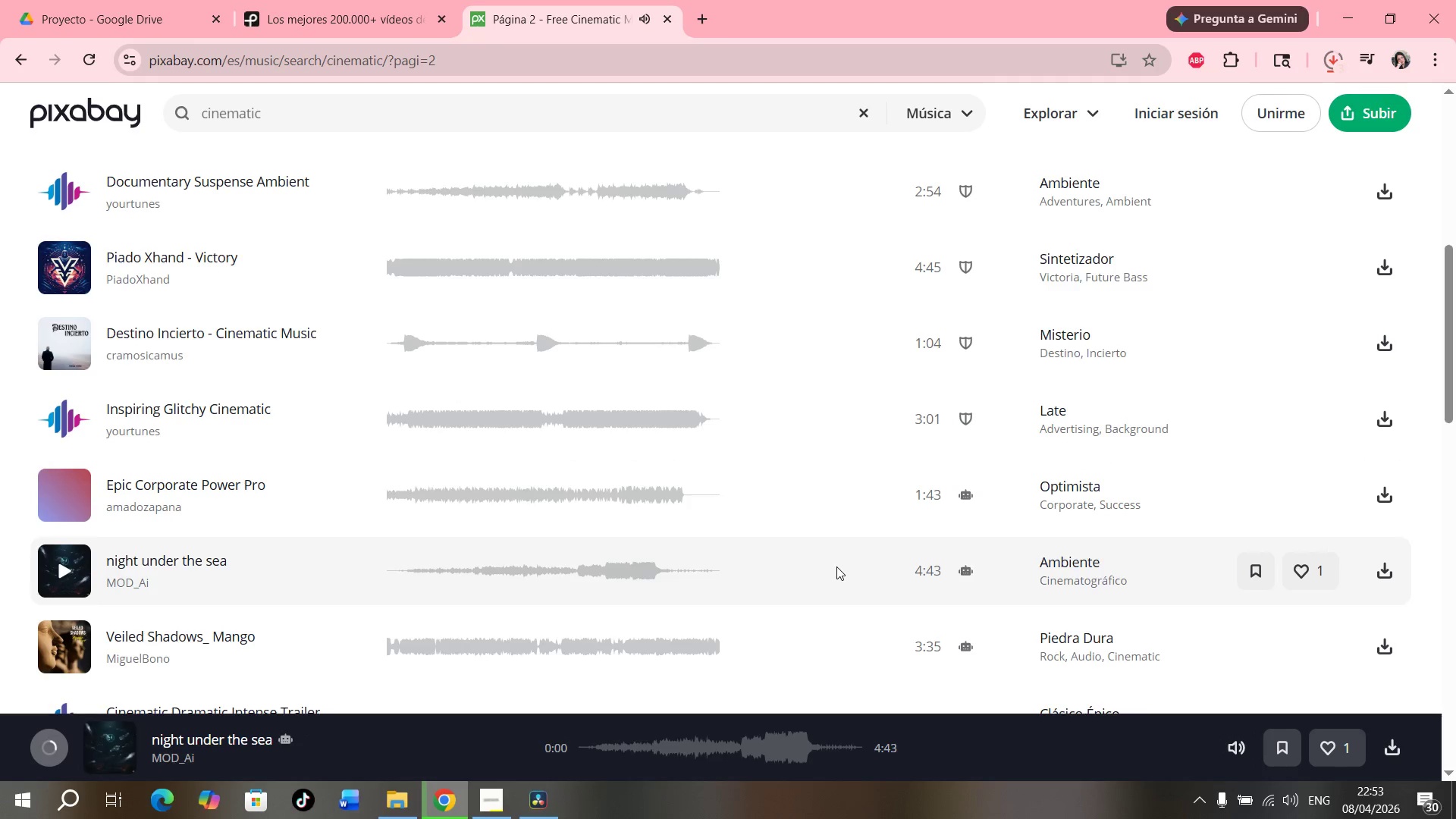 
scroll: coordinate [825, 587], scroll_direction: down, amount: 2.0
 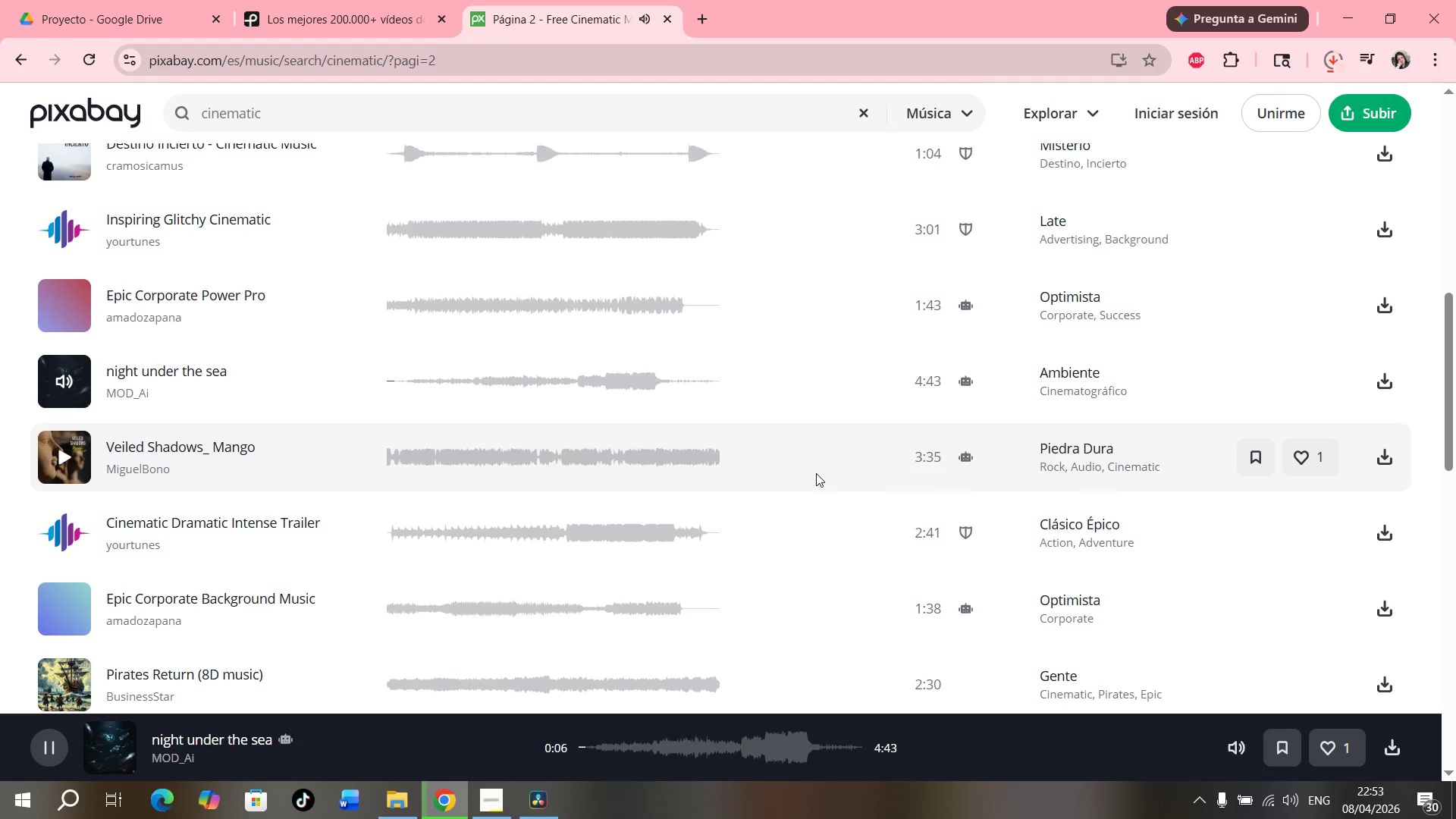 
wait(10.17)
 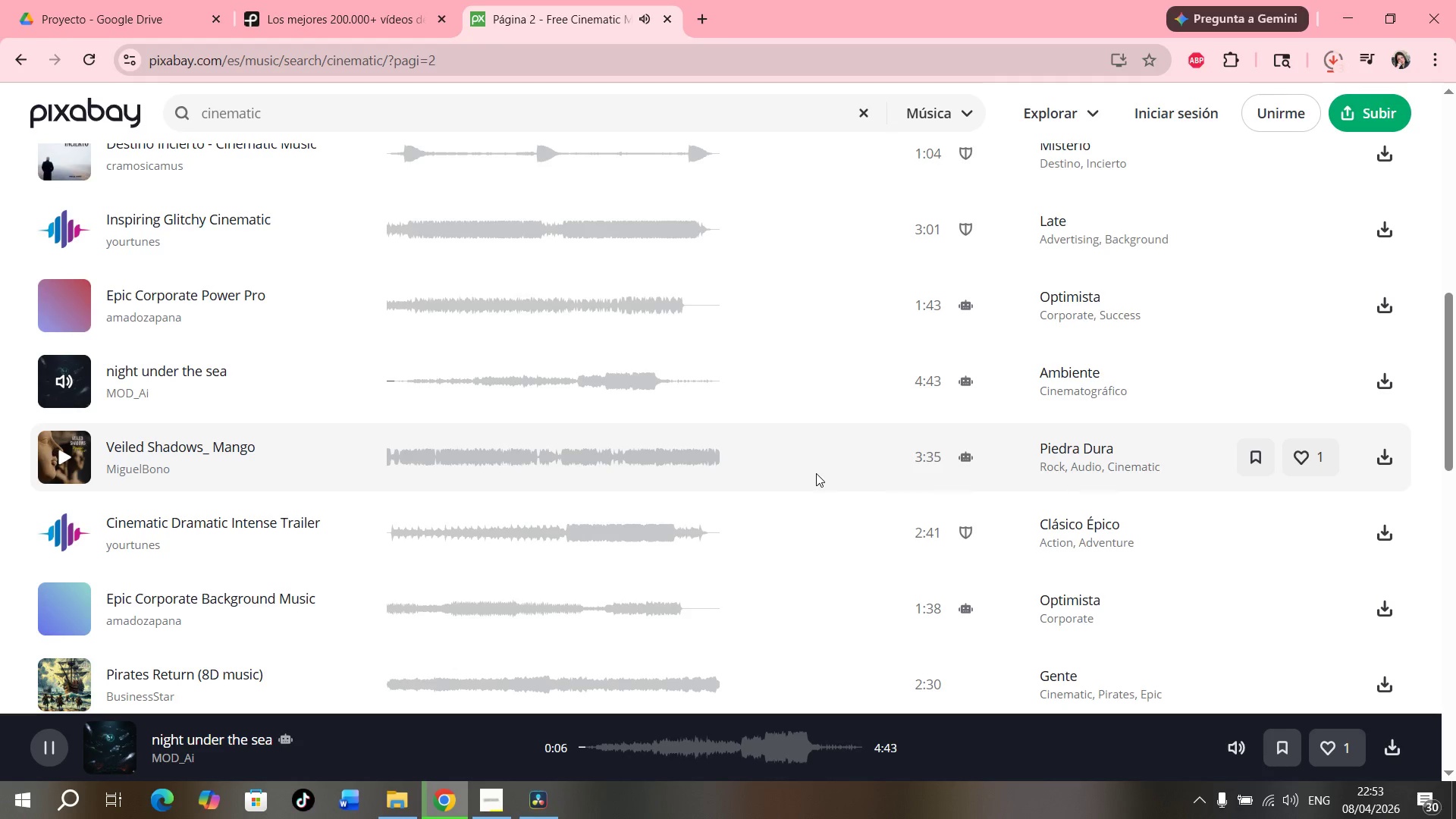 
double_click([595, 744])
 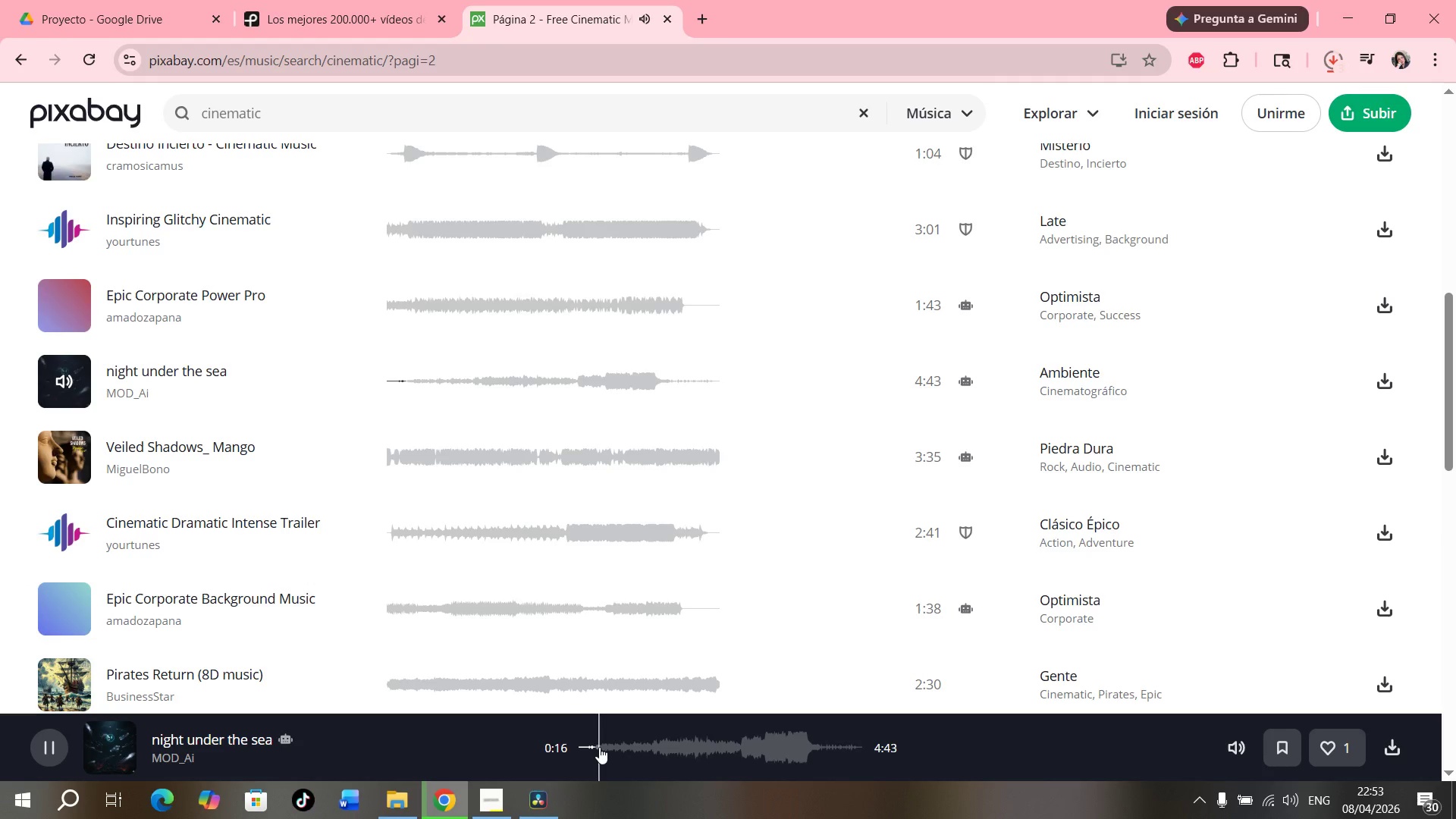 
left_click([599, 747])
 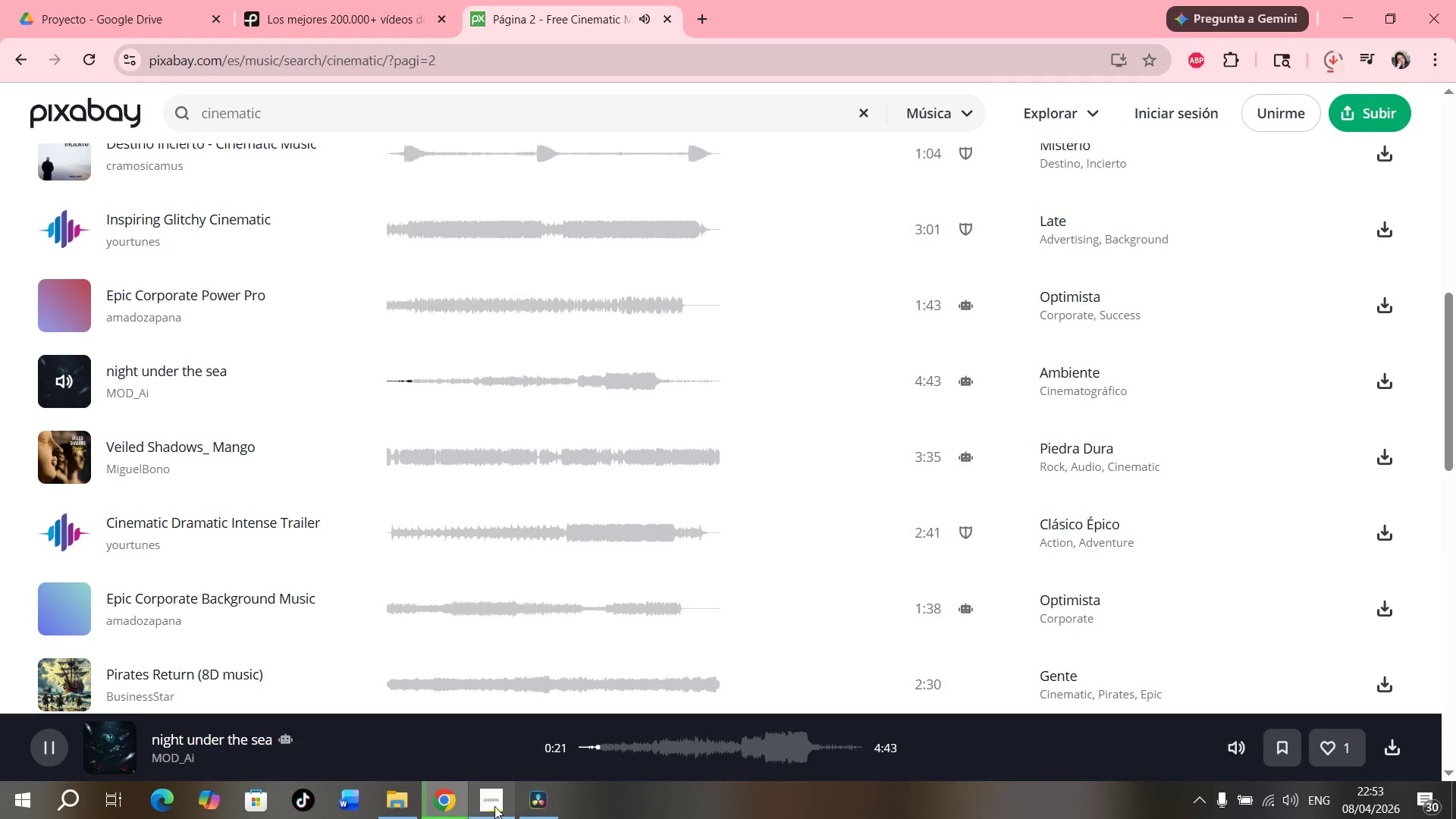 
left_click([498, 806])